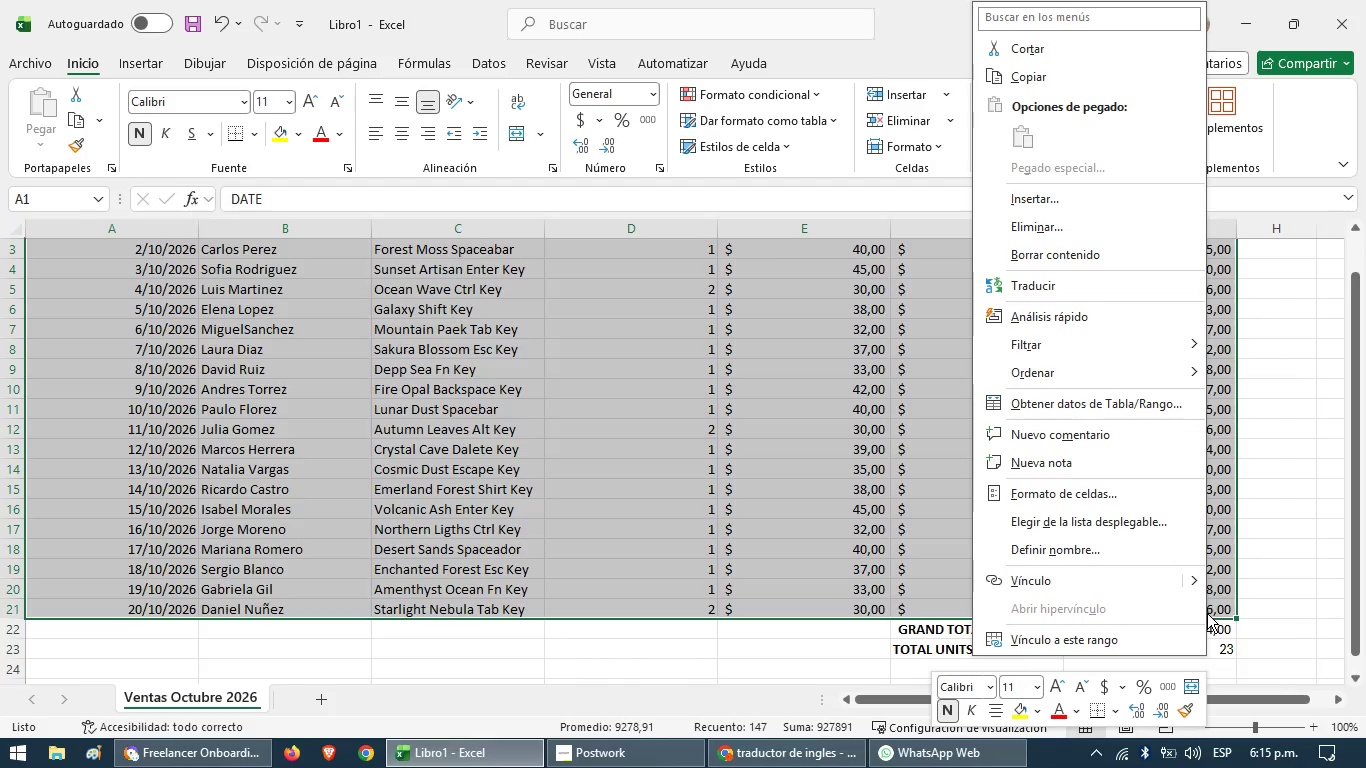 
wait(9.77)
 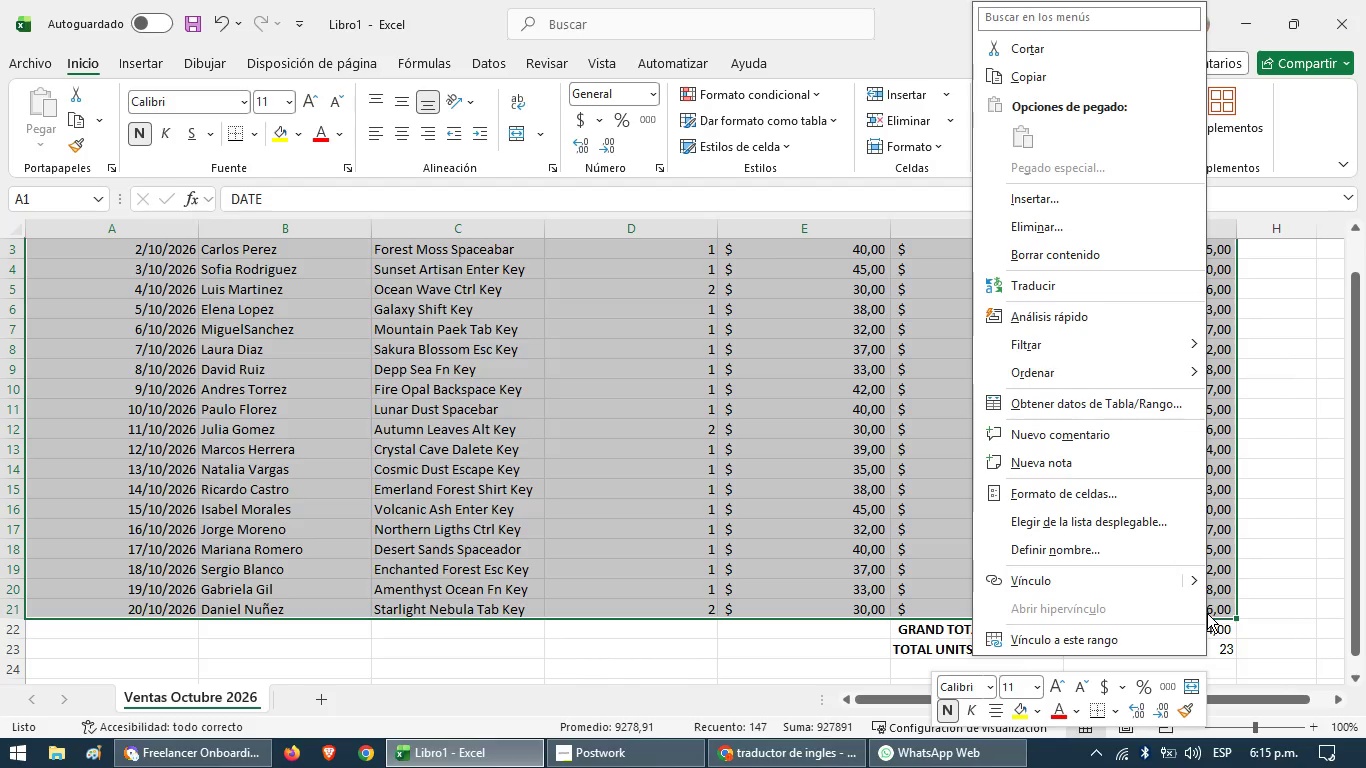 
left_click([1136, 493])
 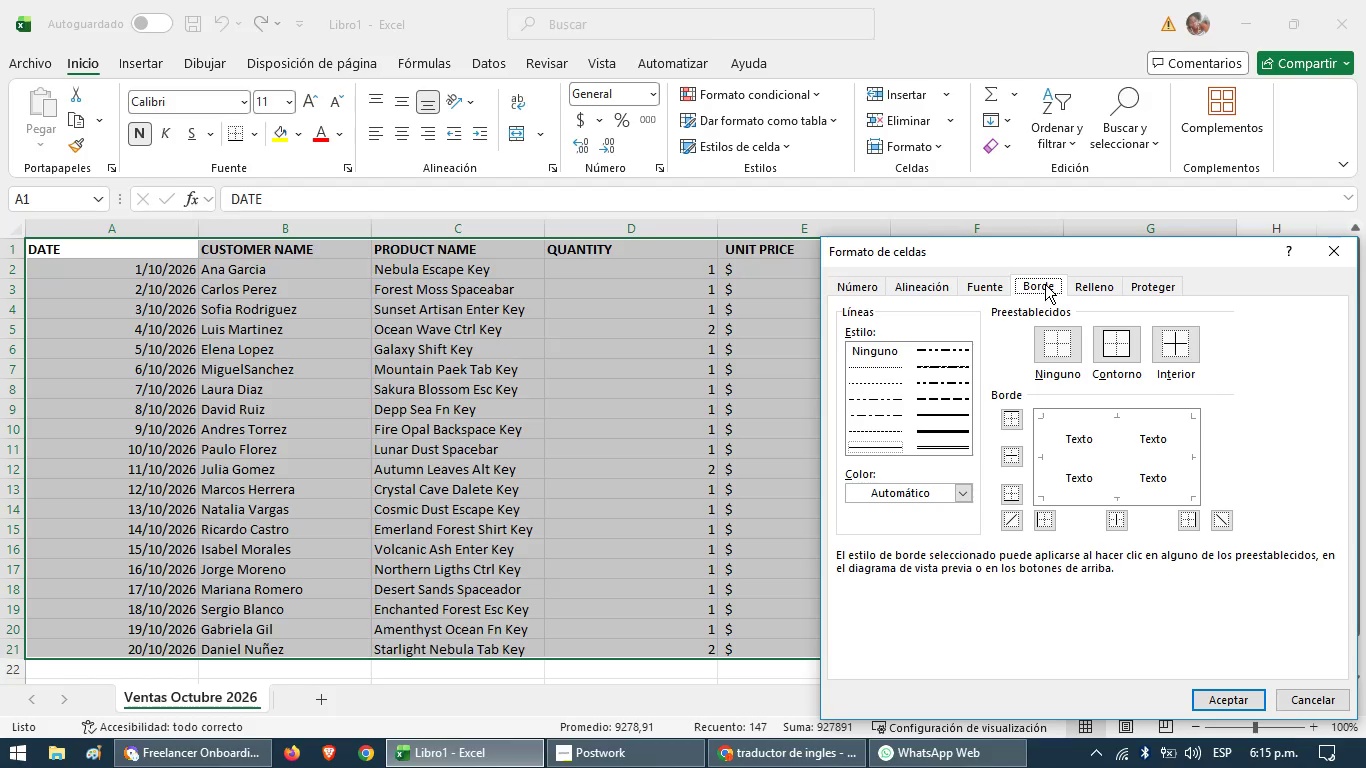 
wait(26.72)
 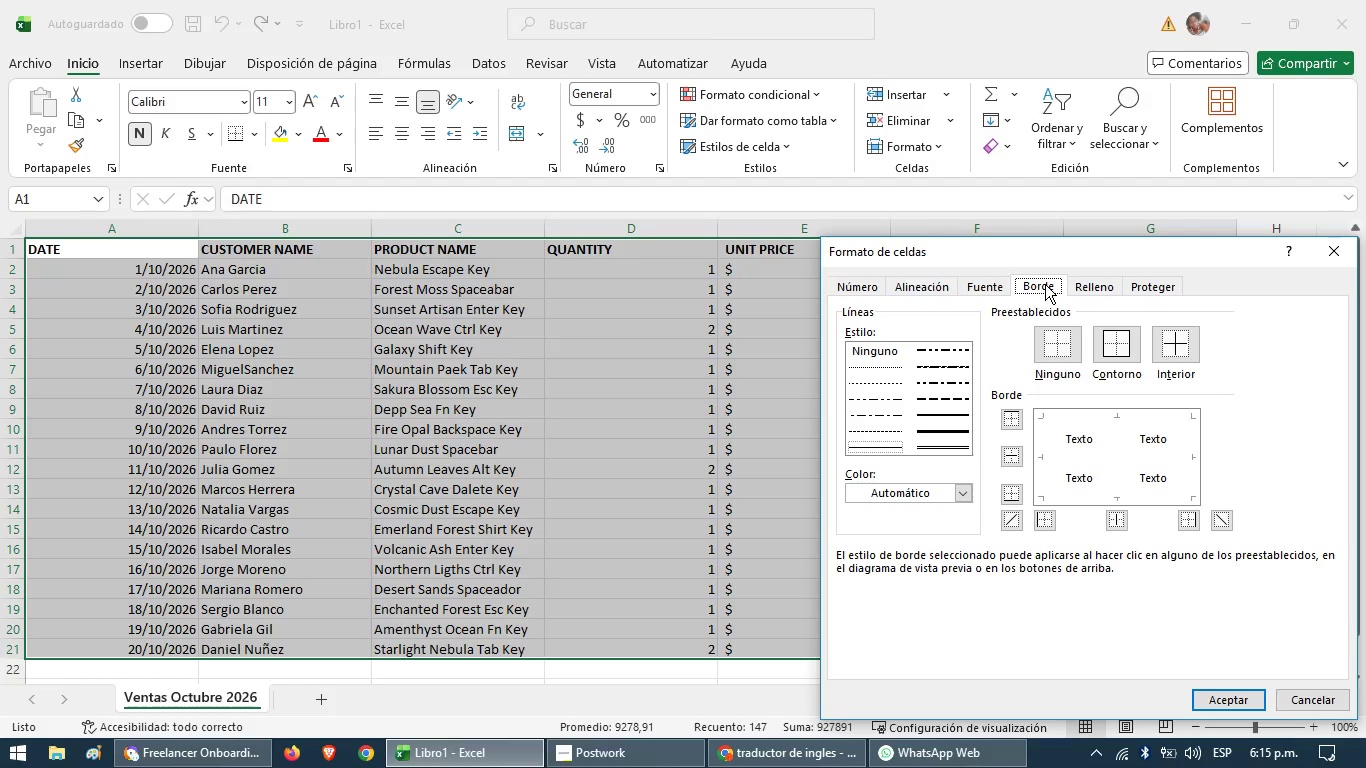 
left_click([961, 491])
 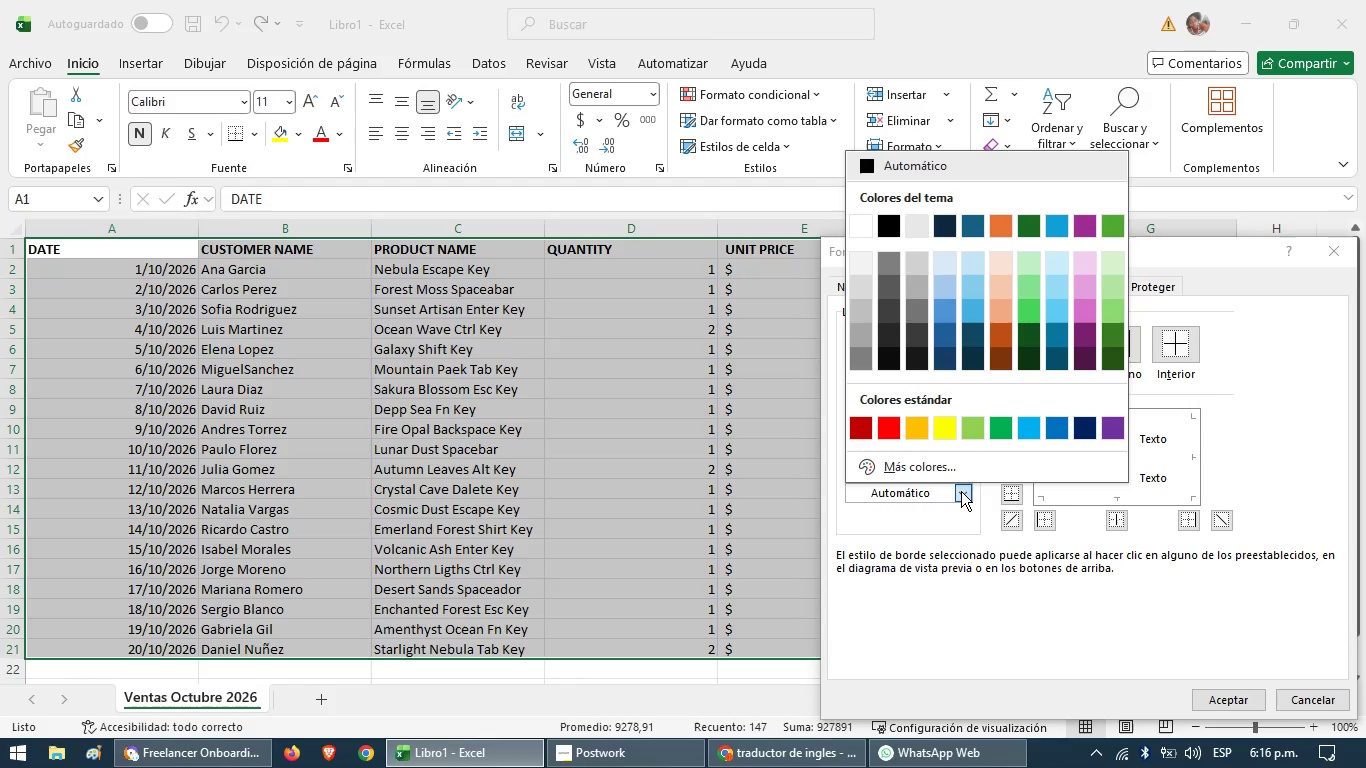 
left_click([961, 491])
 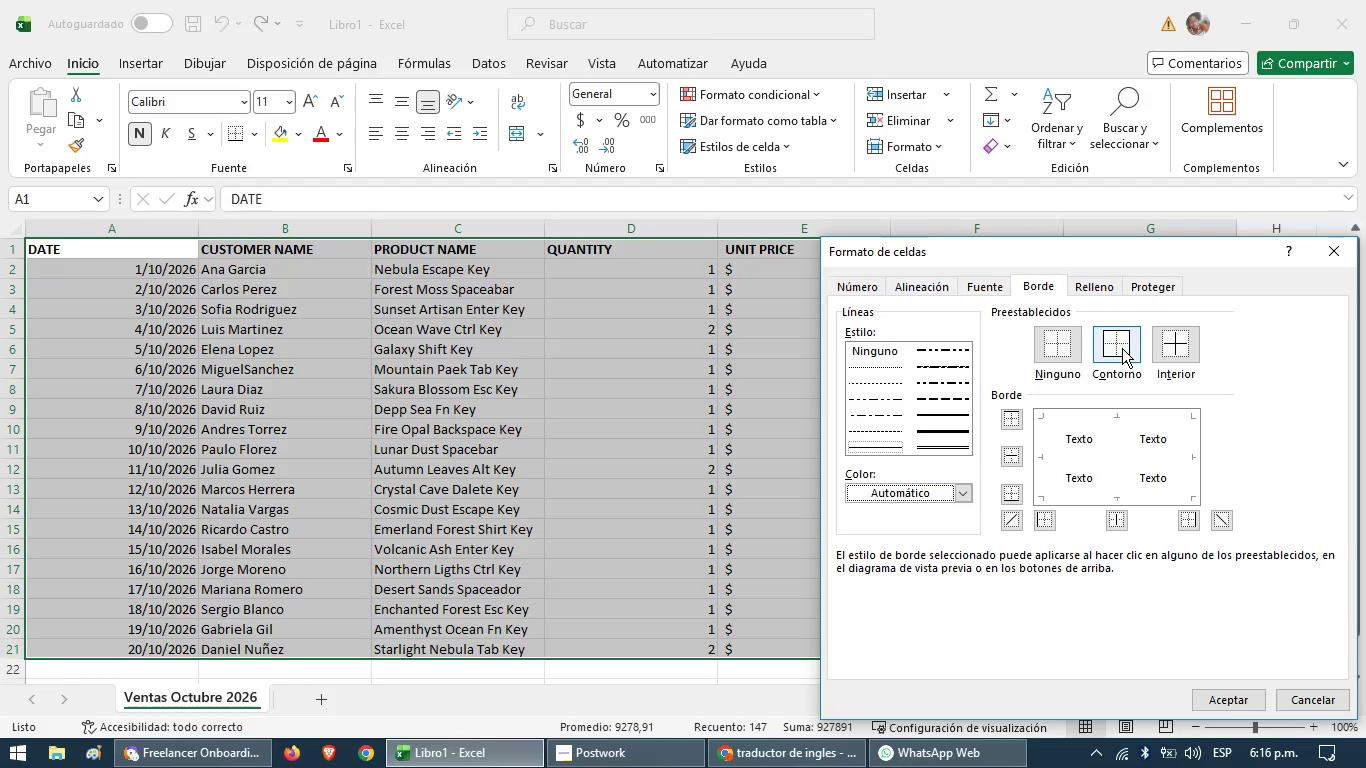 
wait(9.08)
 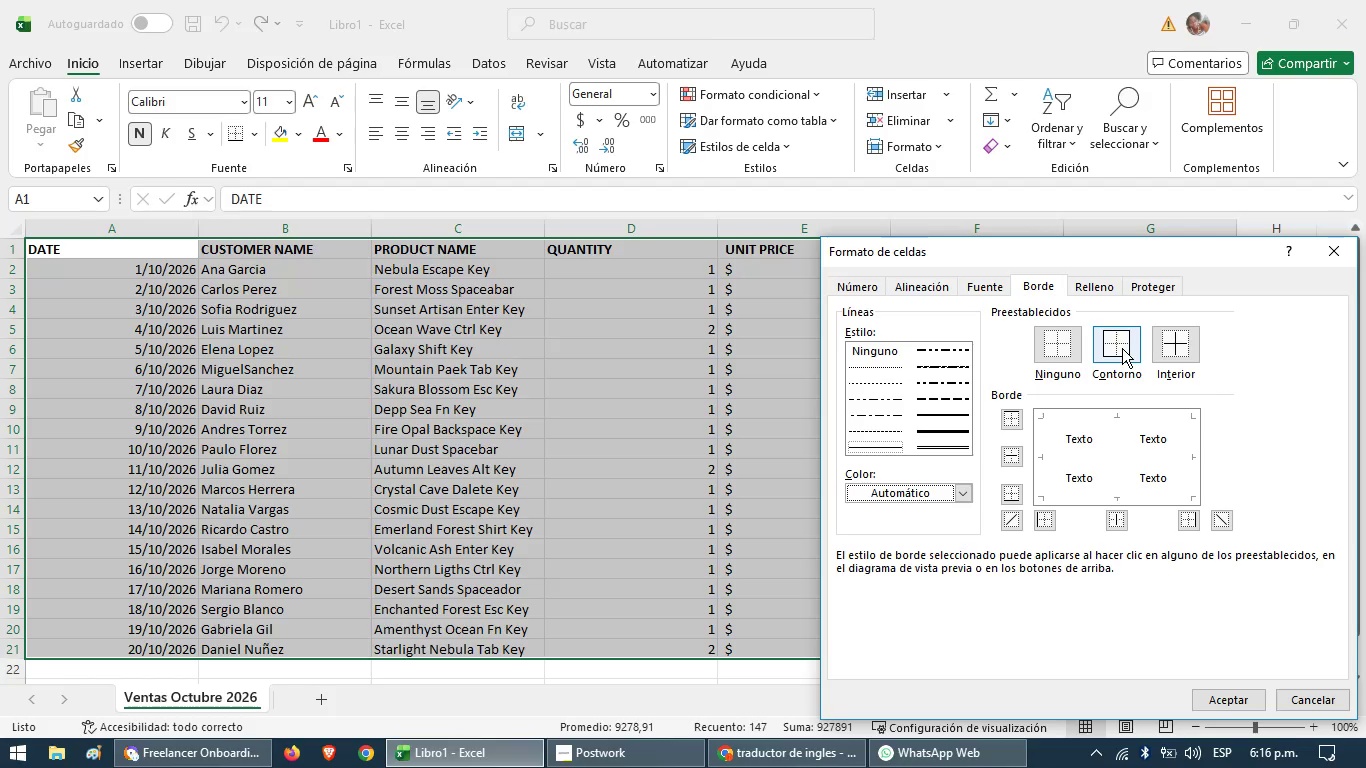 
left_click([1184, 343])
 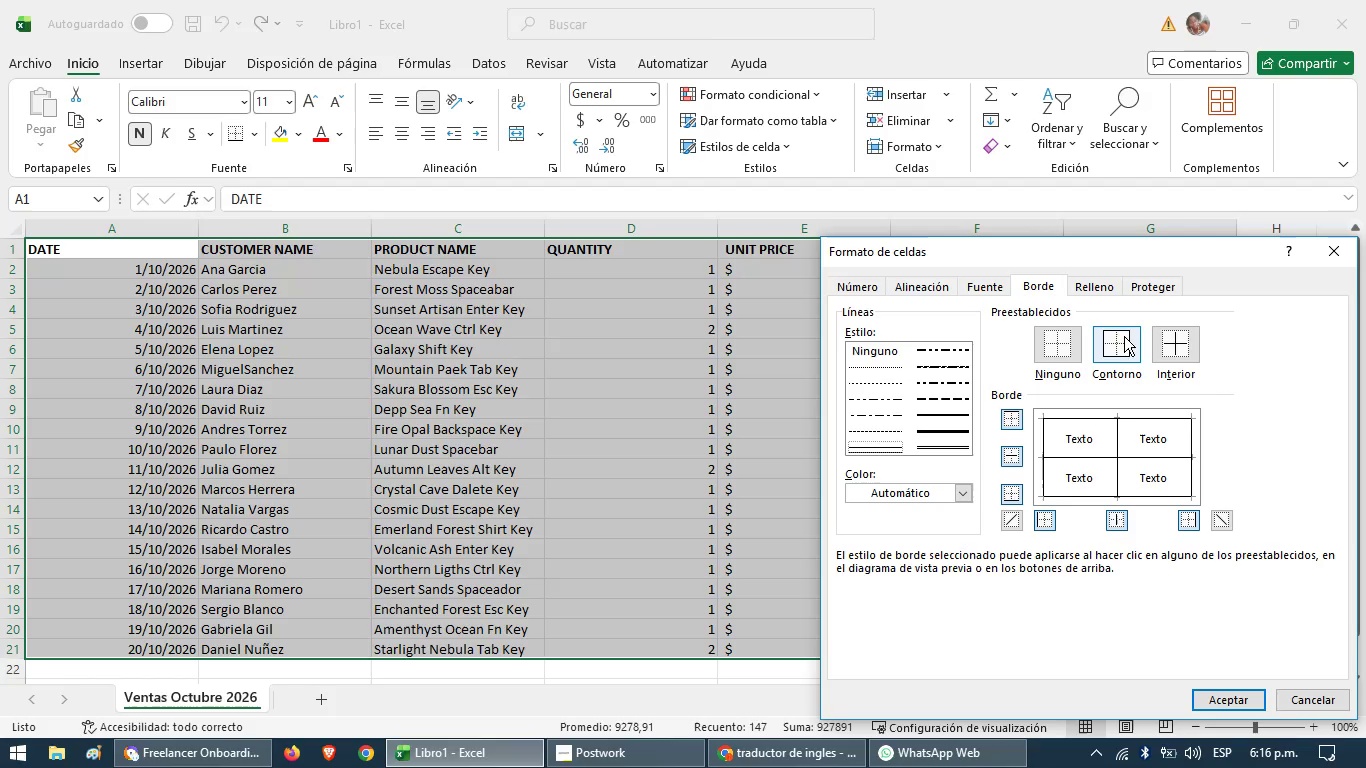 
wait(6.53)
 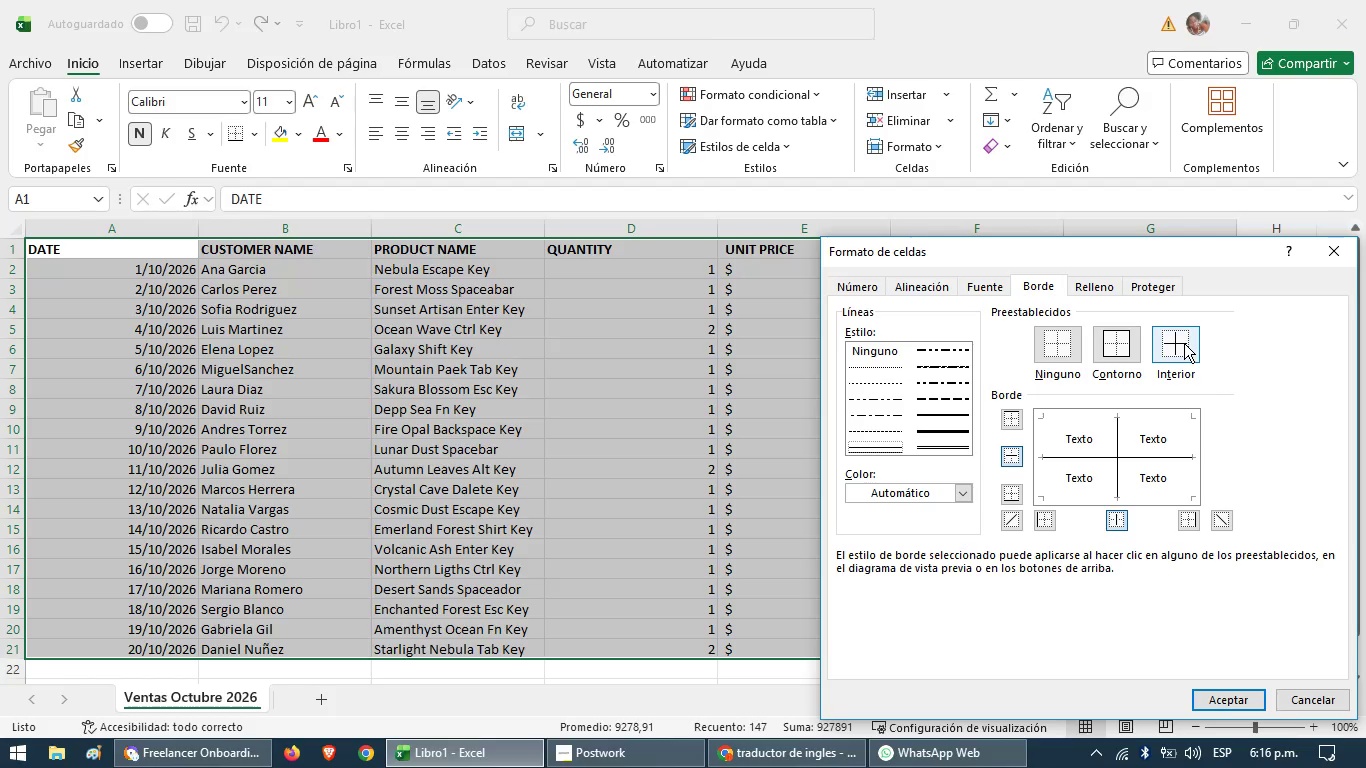 
left_click([1227, 700])
 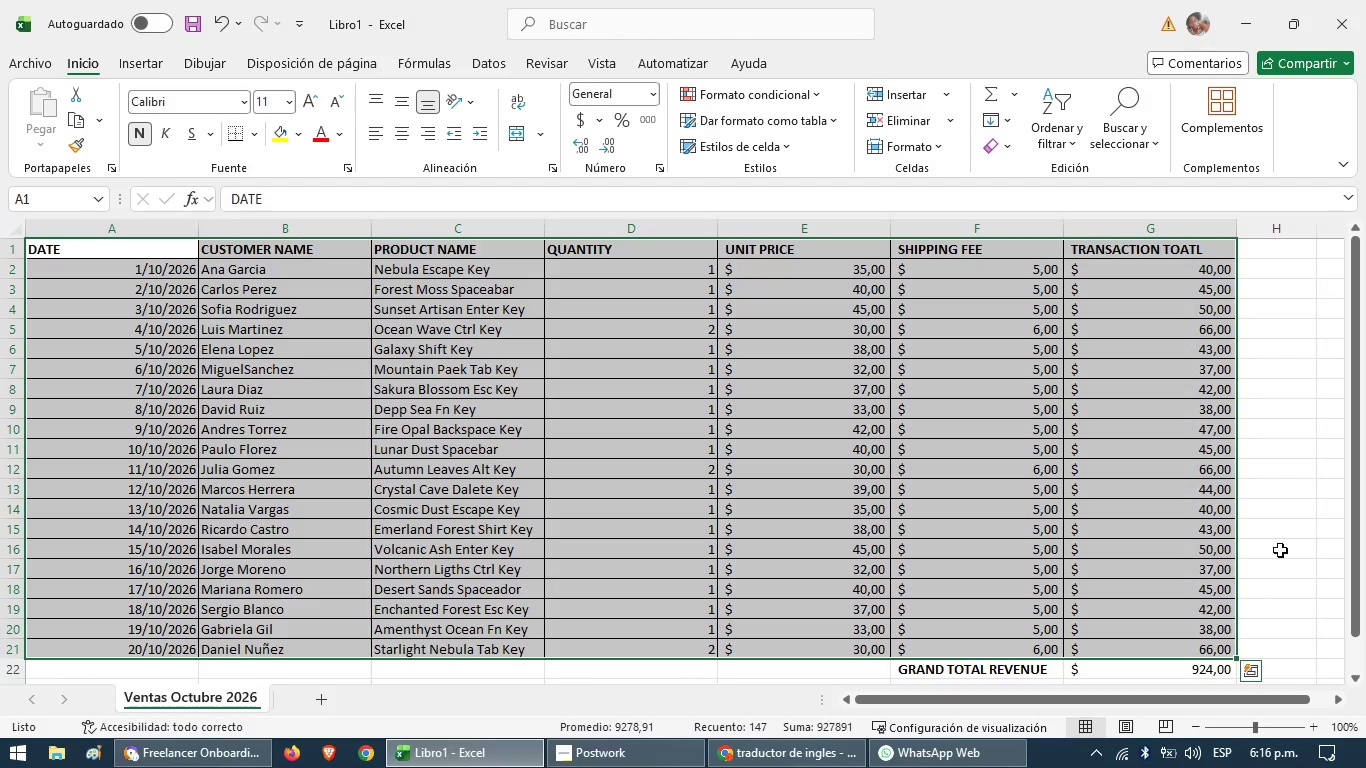 
left_click([1288, 532])
 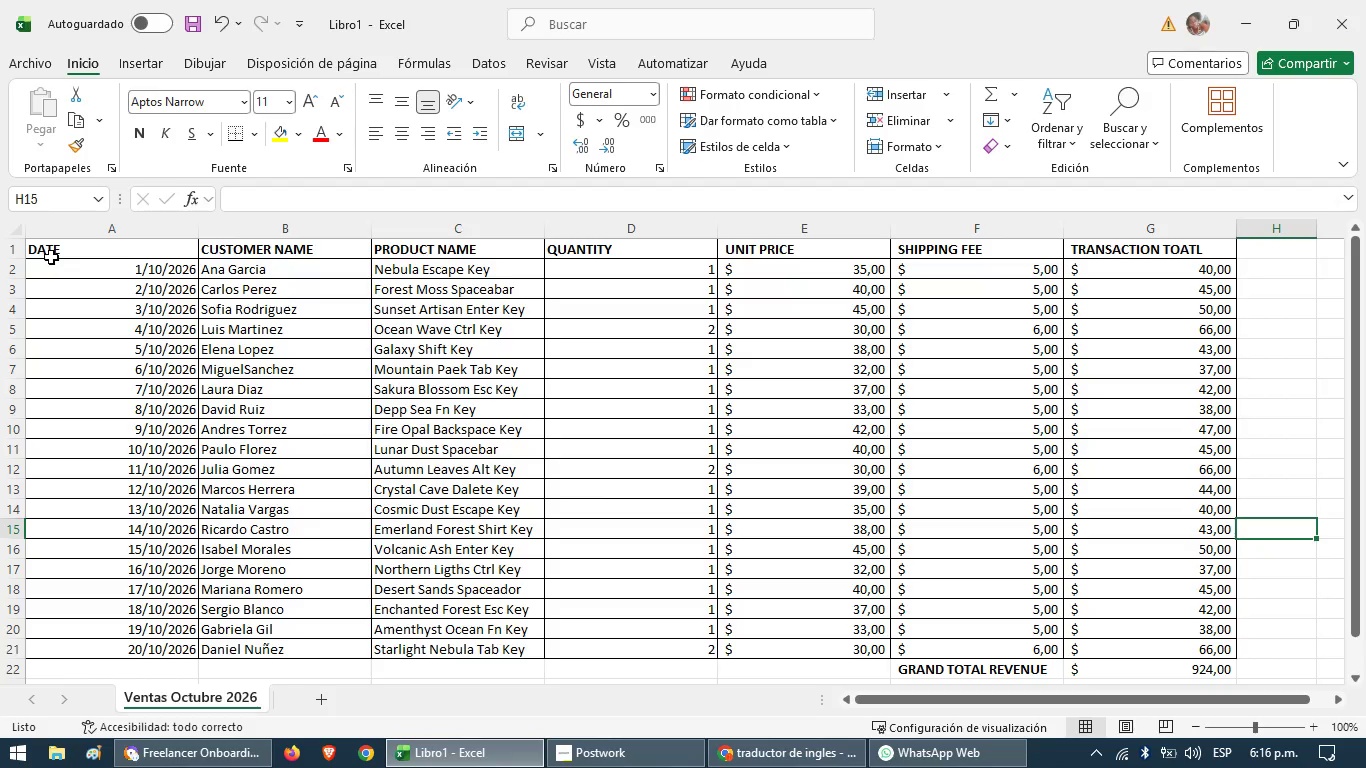 
left_click_drag(start_coordinate=[55, 248], to_coordinate=[1190, 618])
 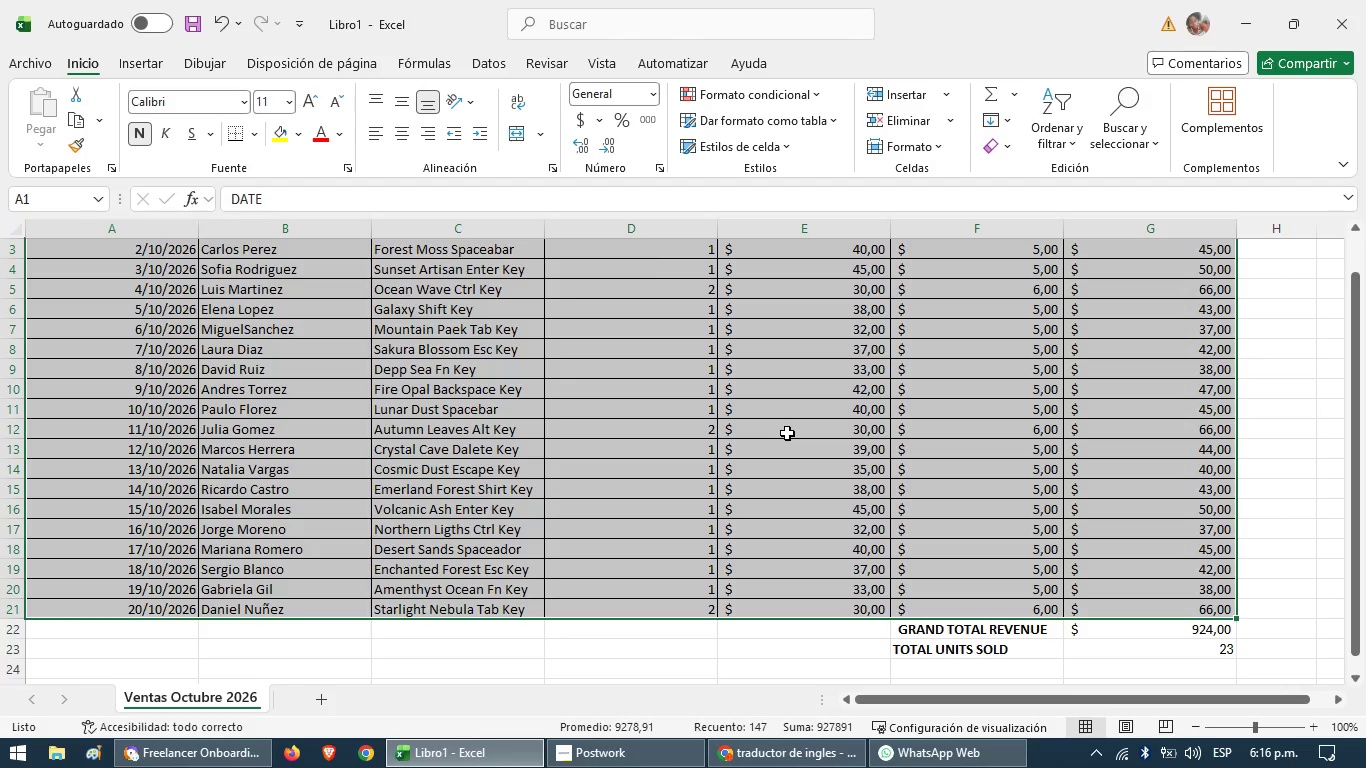 
wait(8.47)
 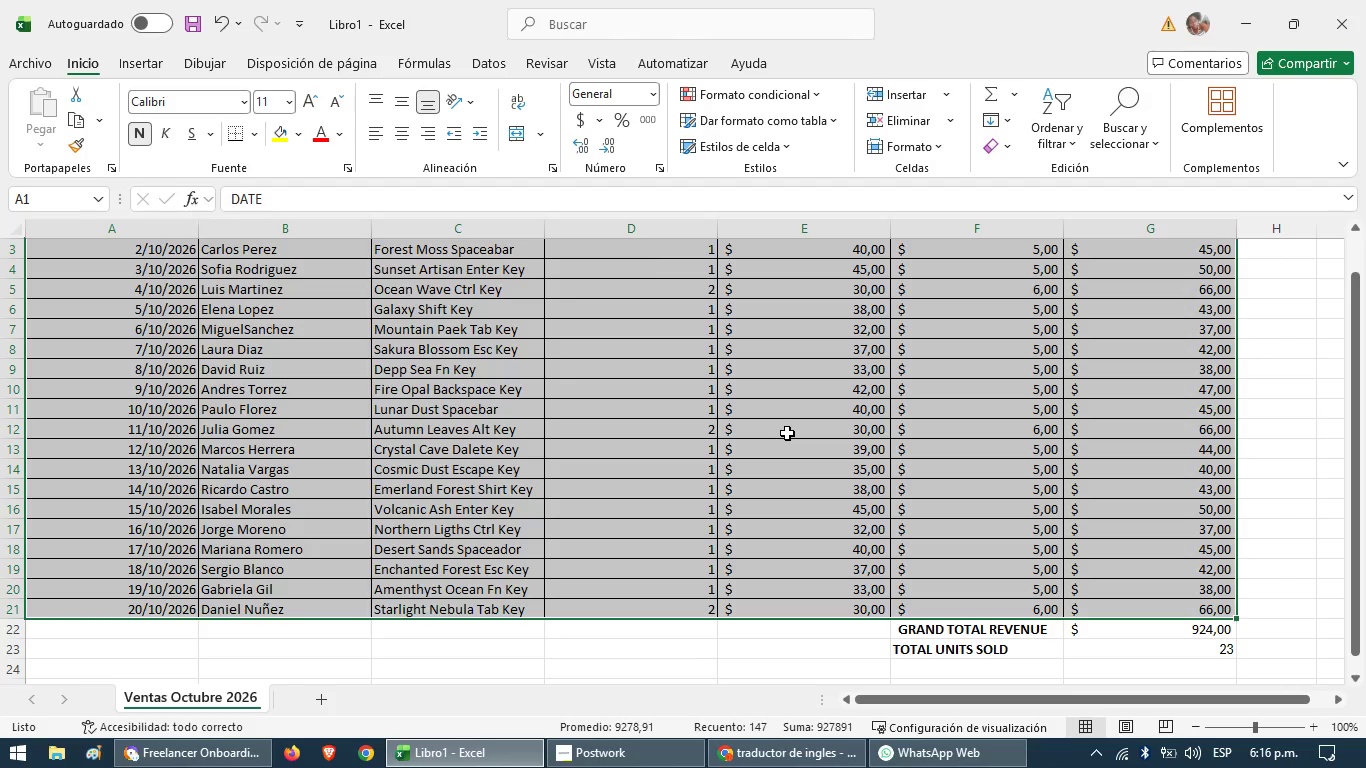 
left_click([616, 60])
 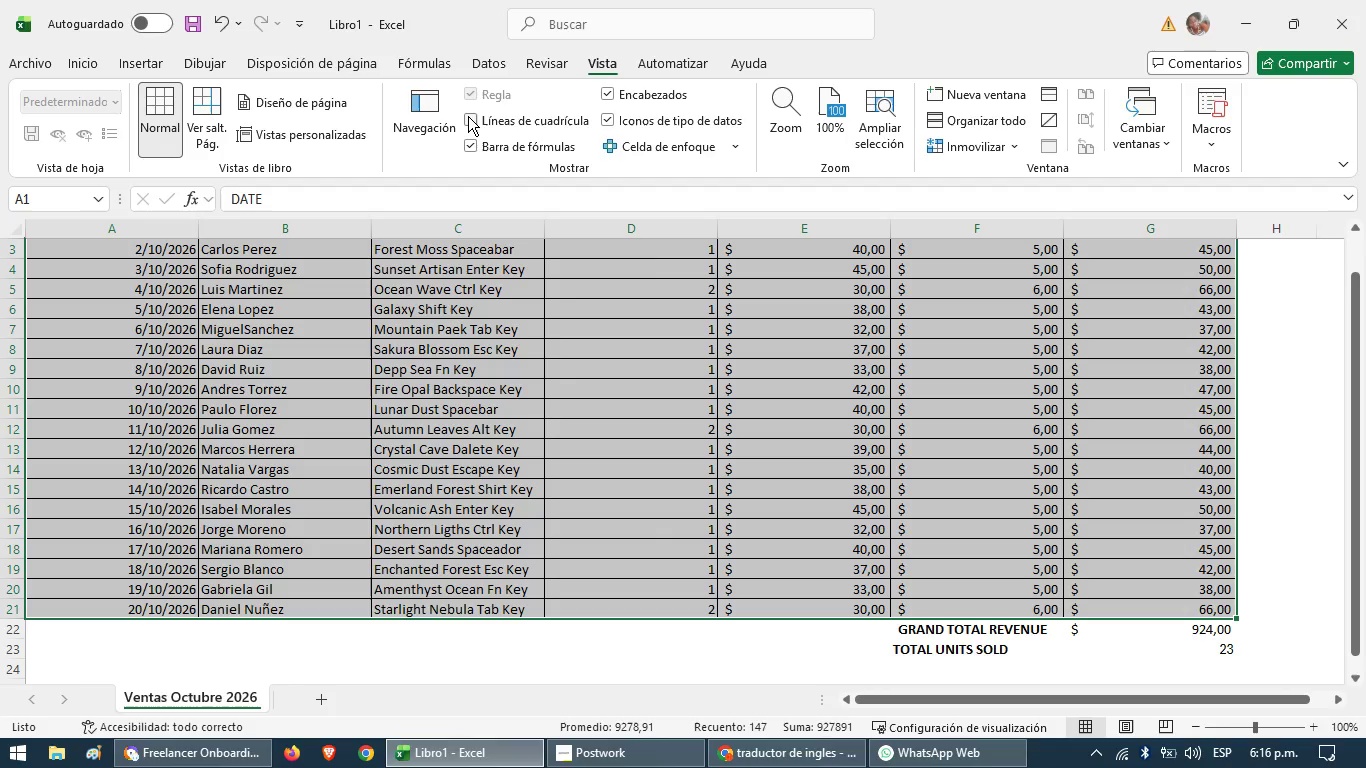 
wait(12.23)
 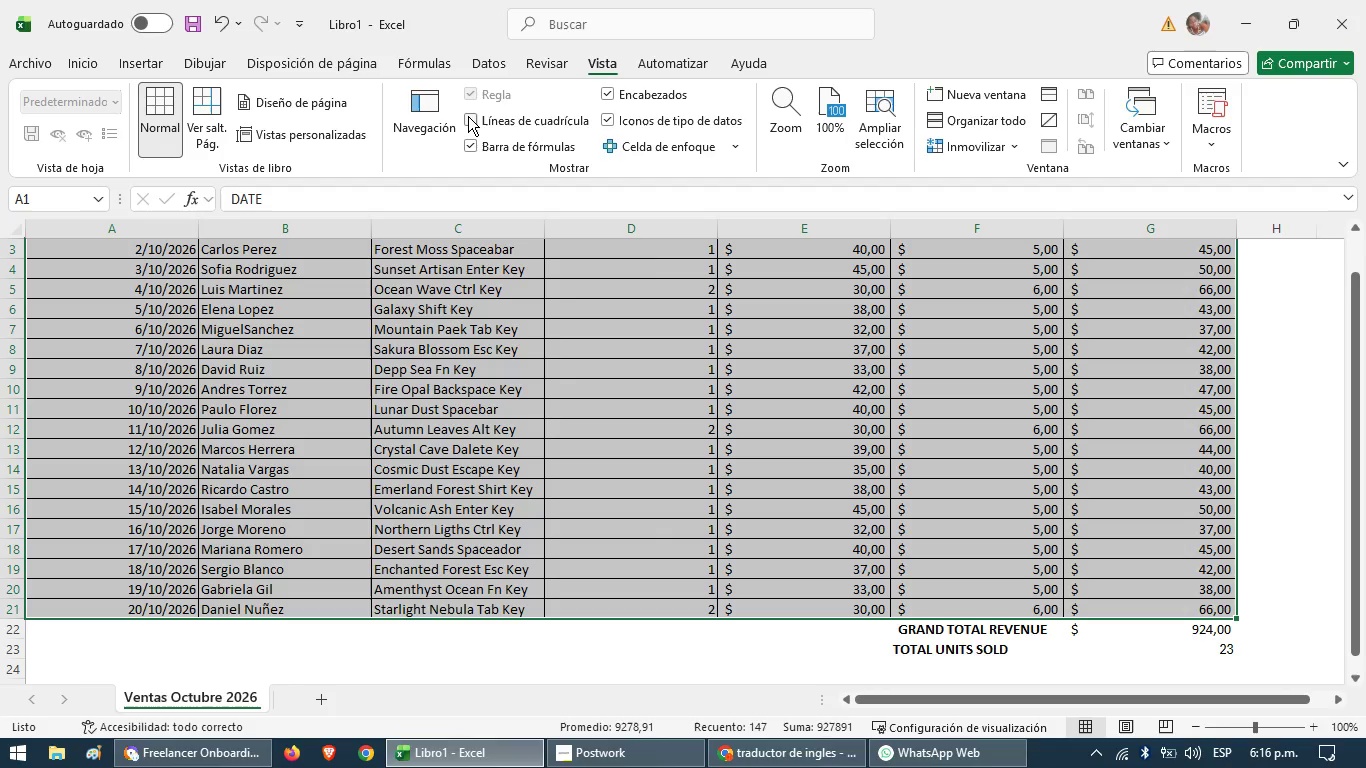 
scroll: coordinate [228, 298], scroll_direction: up, amount: 4.0
 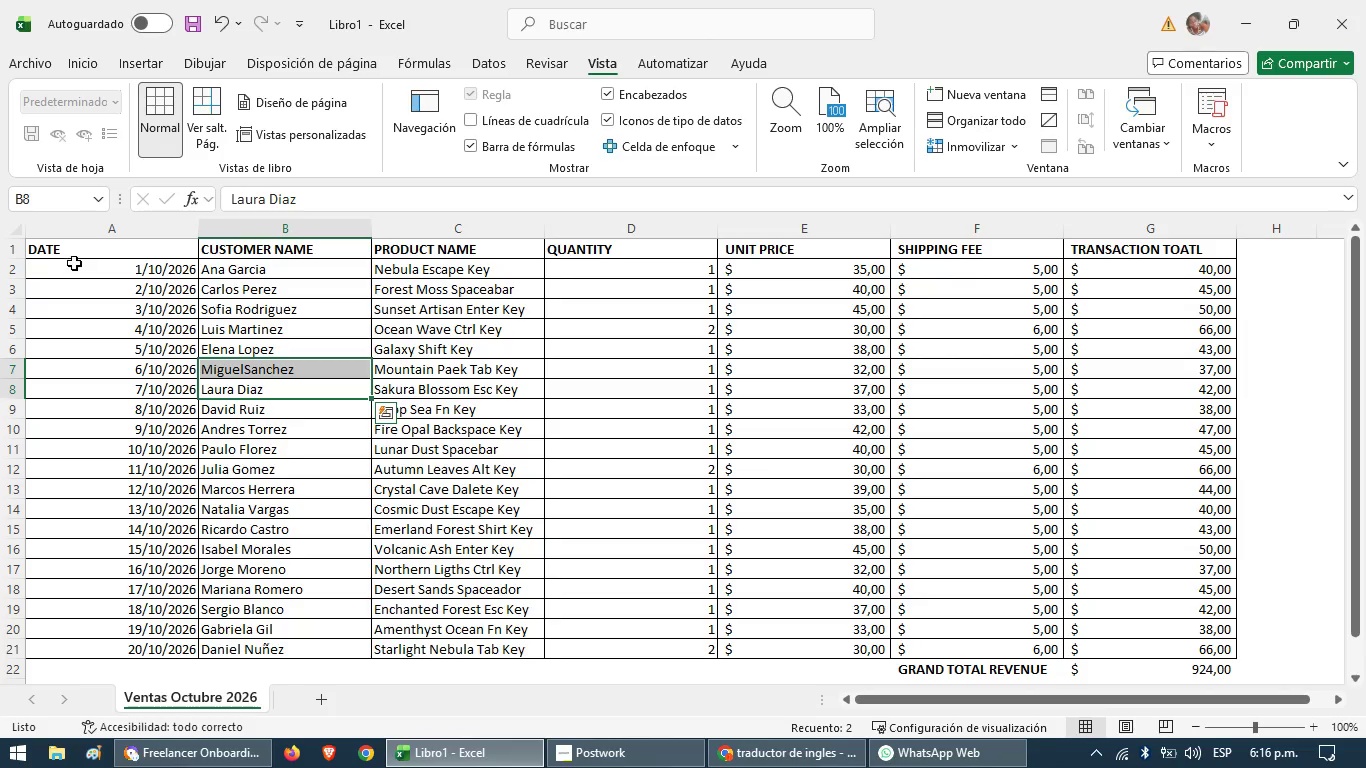 
left_click_drag(start_coordinate=[80, 252], to_coordinate=[1213, 643])
 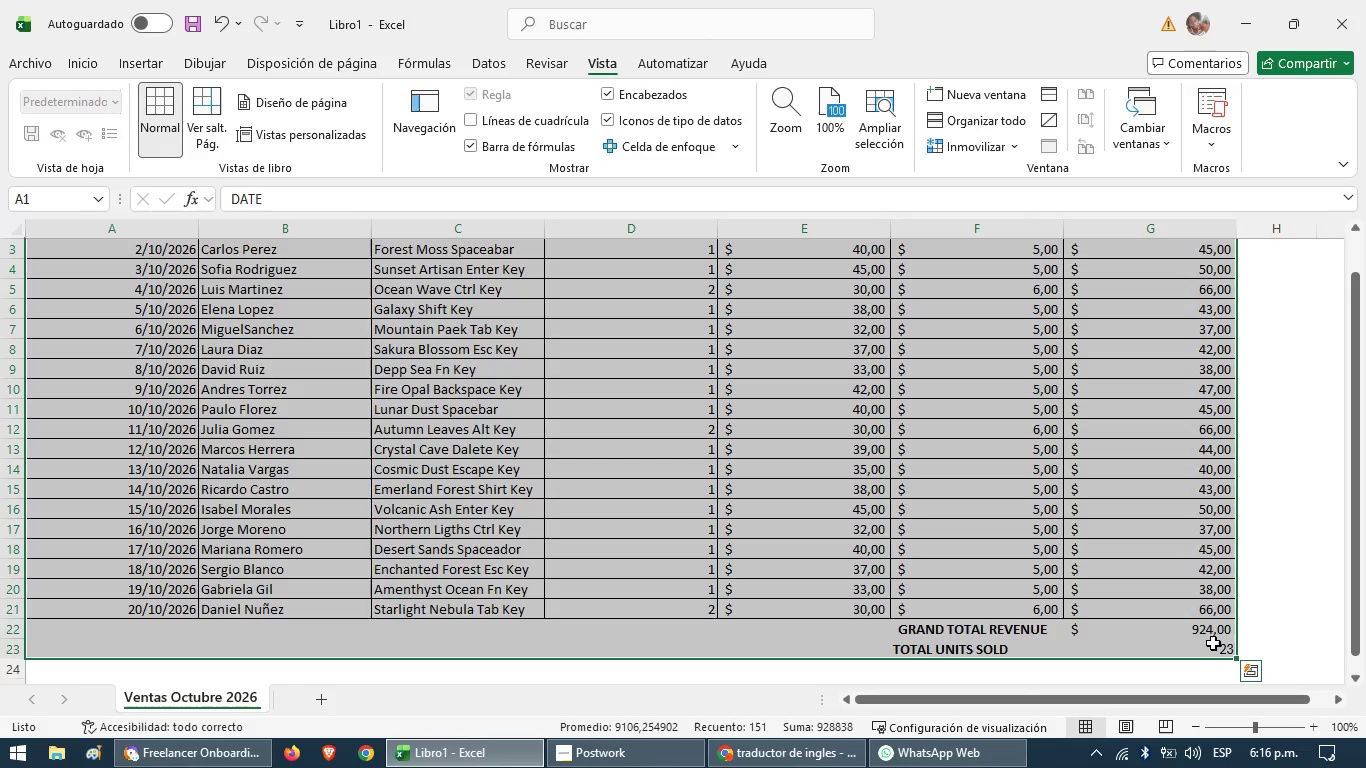 
right_click([1213, 643])
 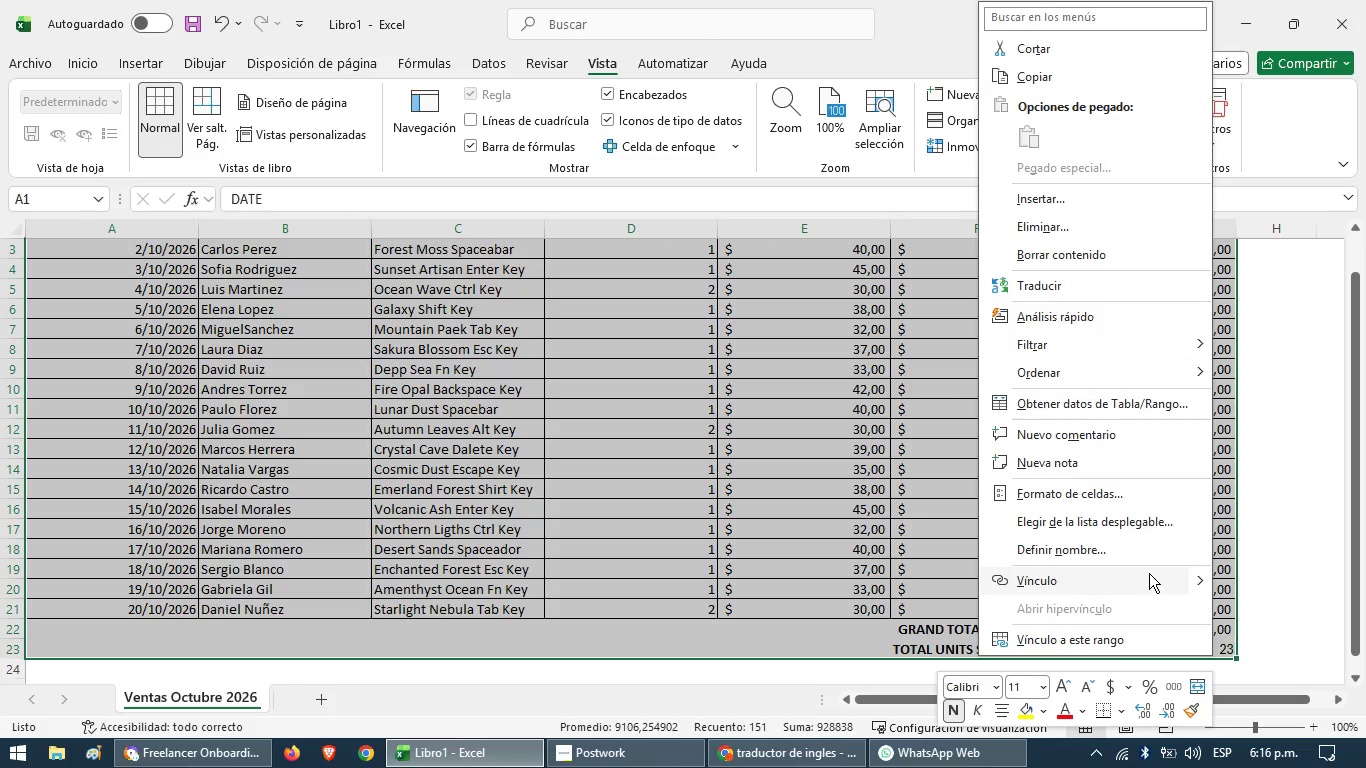 
mouse_move([1110, 466])
 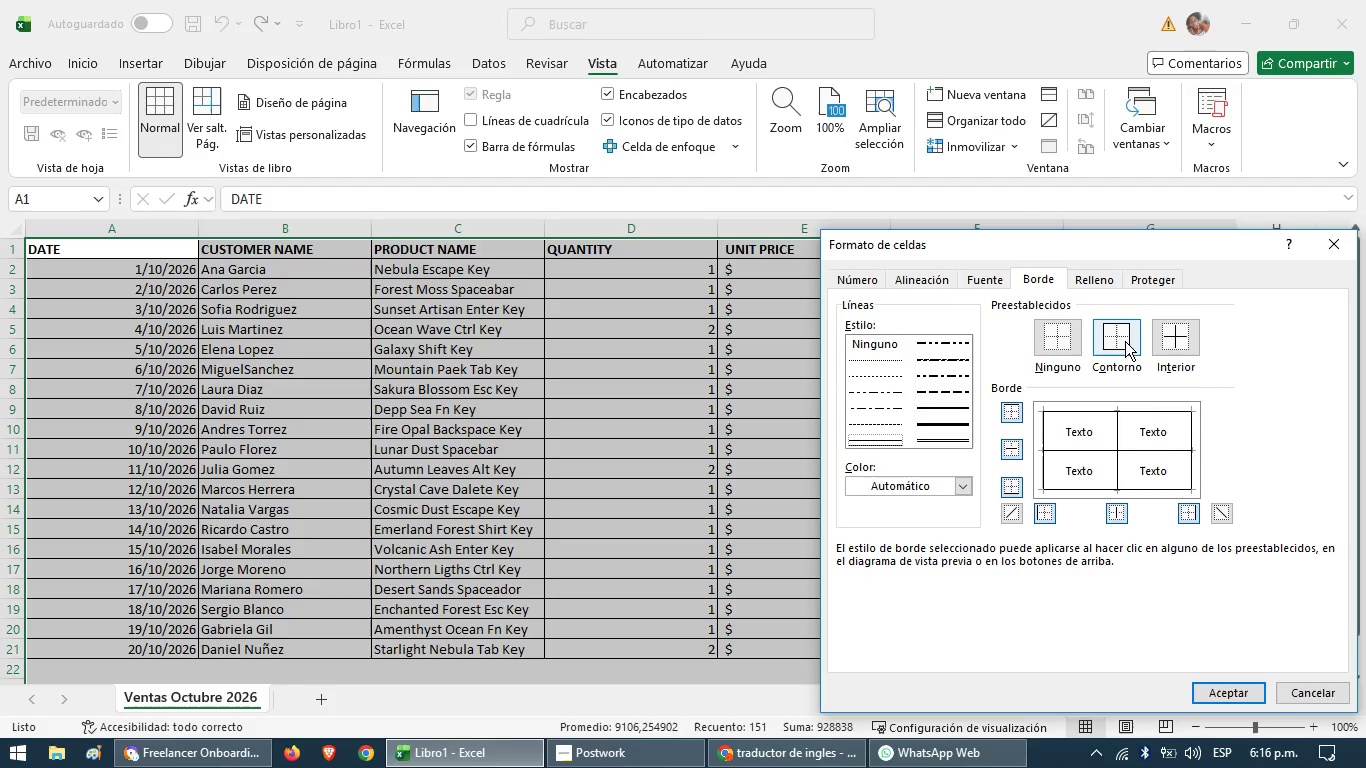 
left_click([1243, 695])
 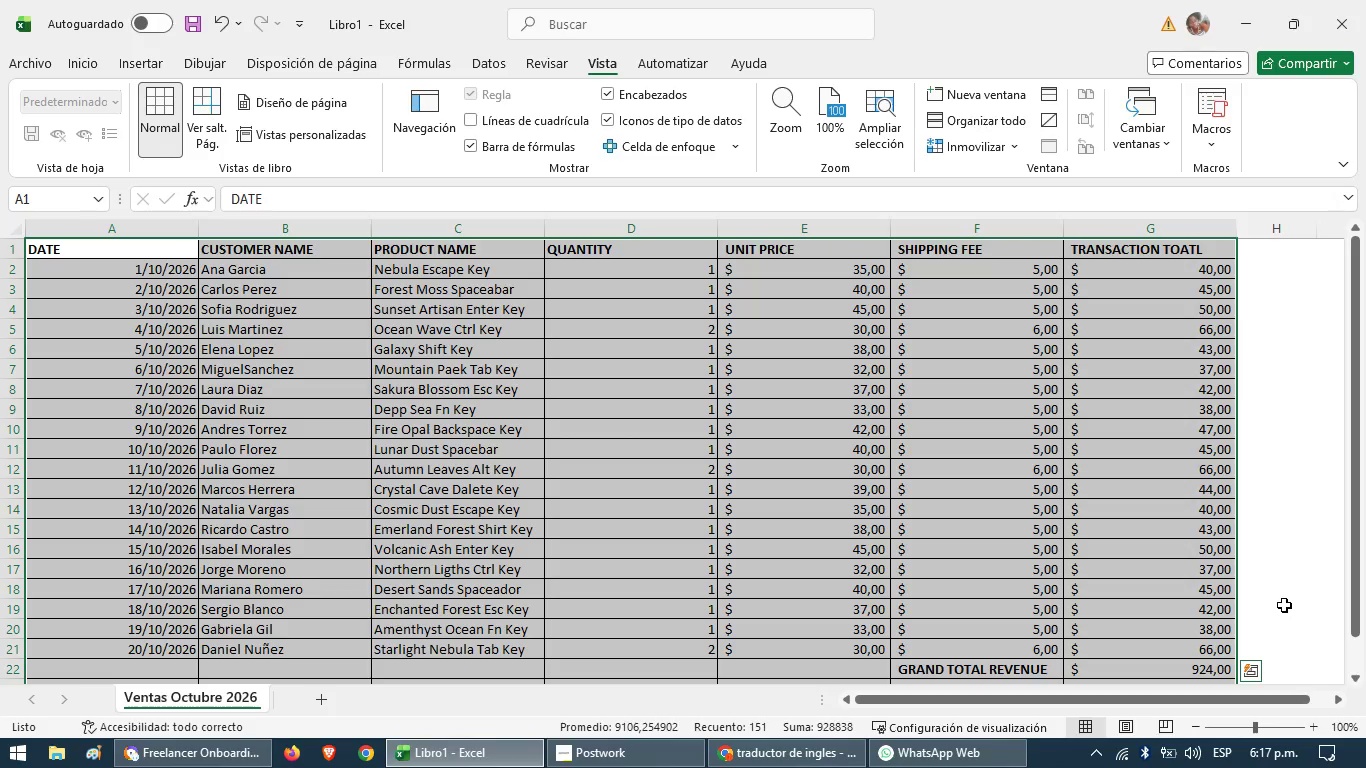 
scroll: coordinate [1284, 605], scroll_direction: none, amount: 0.0
 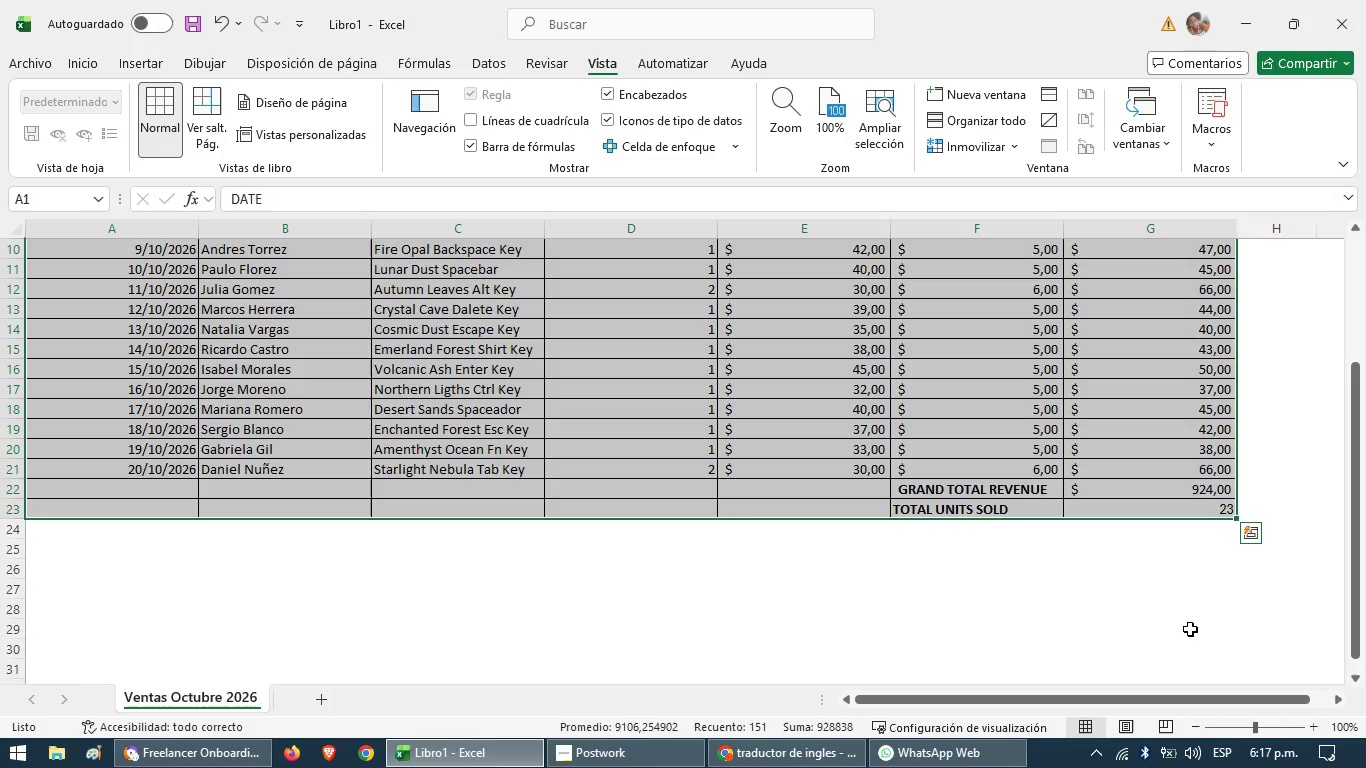 
left_click([1144, 643])
 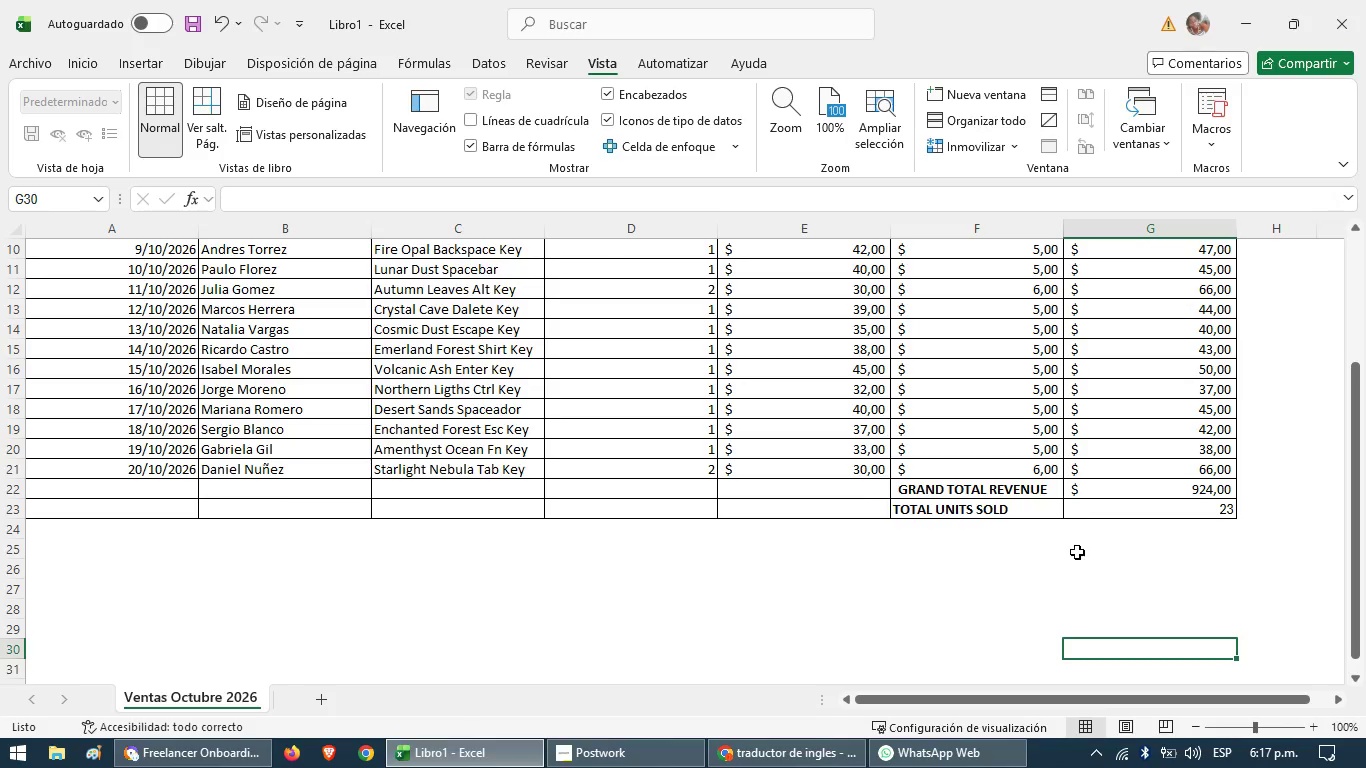 
scroll: coordinate [1077, 550], scroll_direction: up, amount: 2.0
 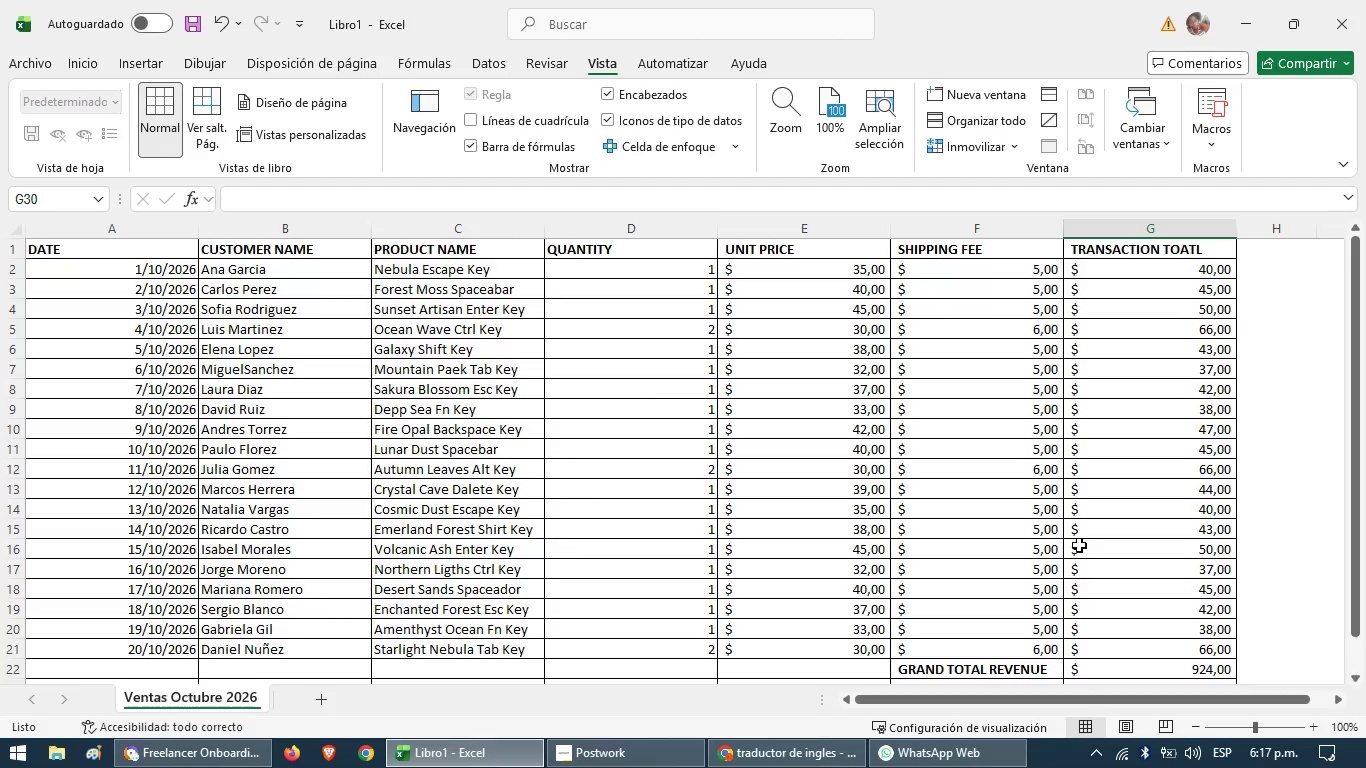 
wait(13.82)
 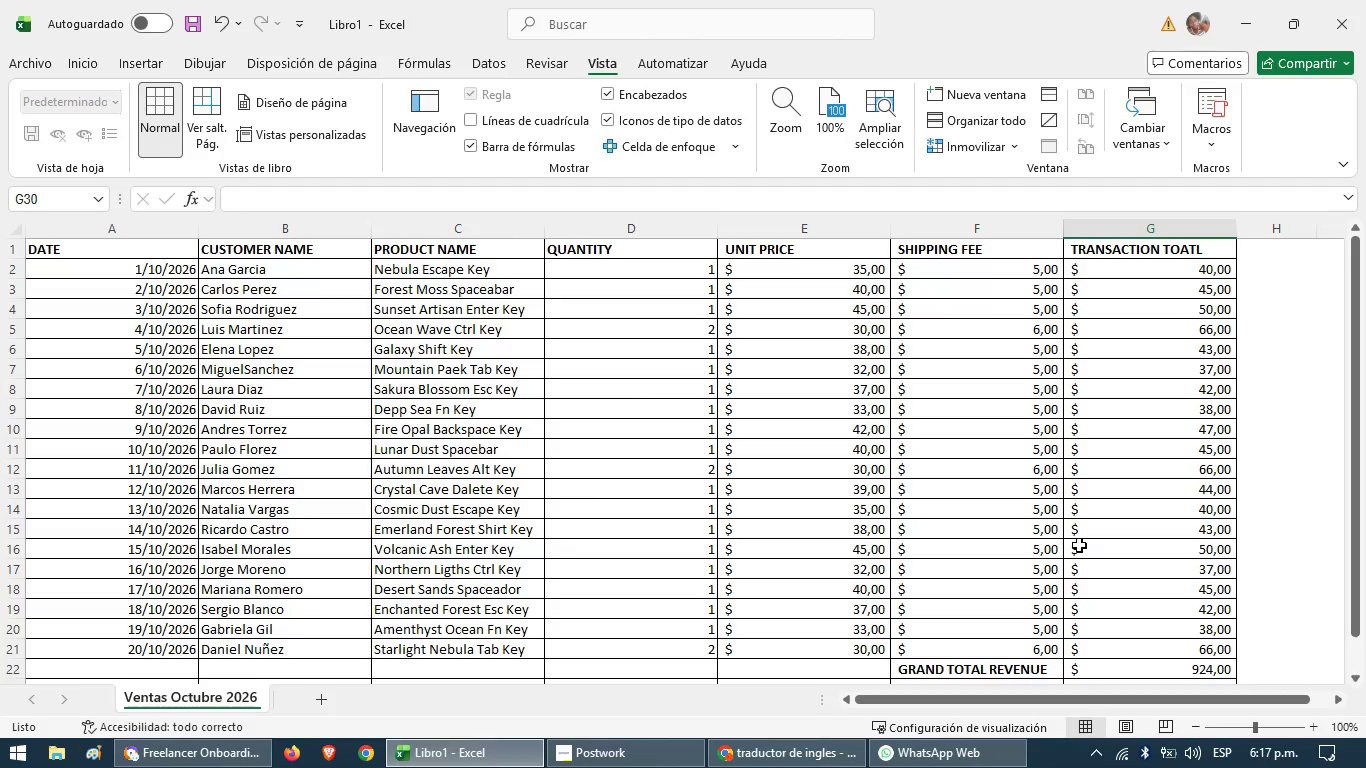 
left_click([799, 107])
 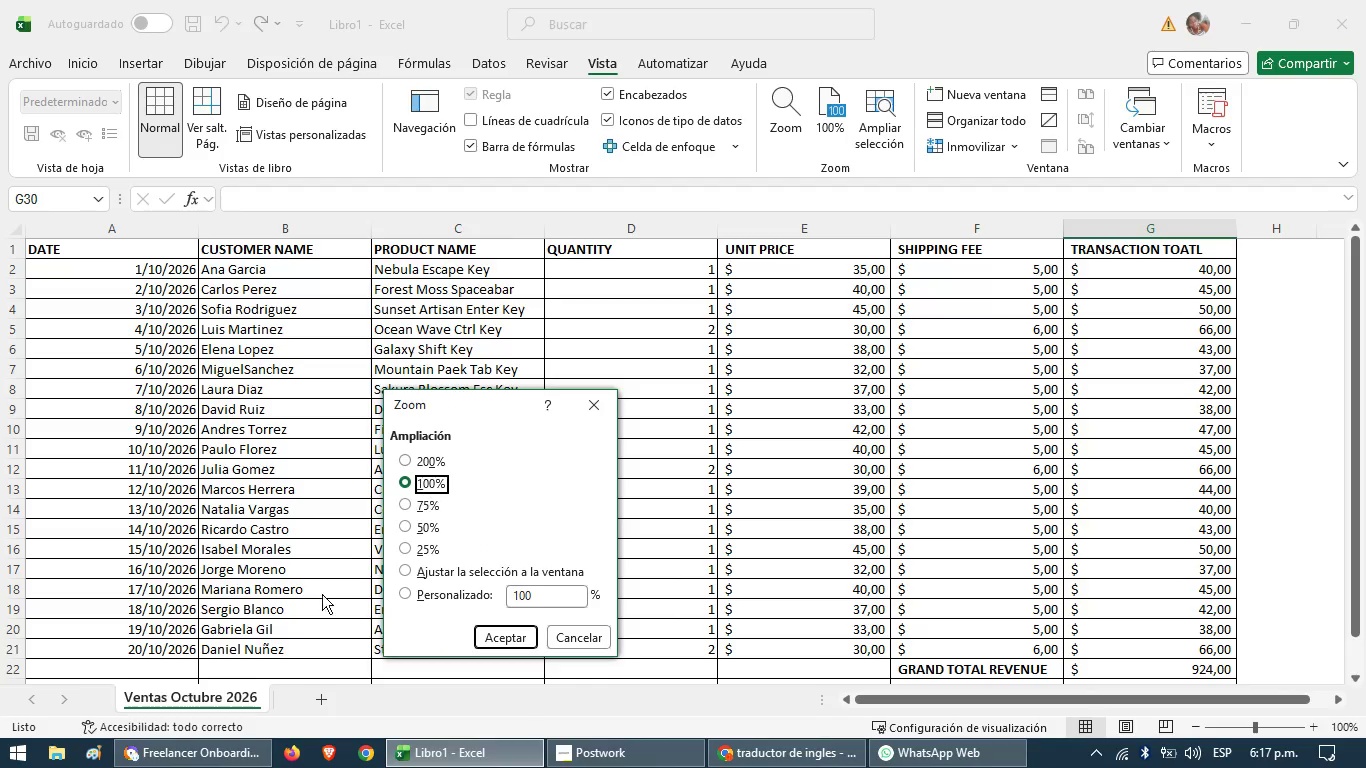 
left_click([426, 473])
 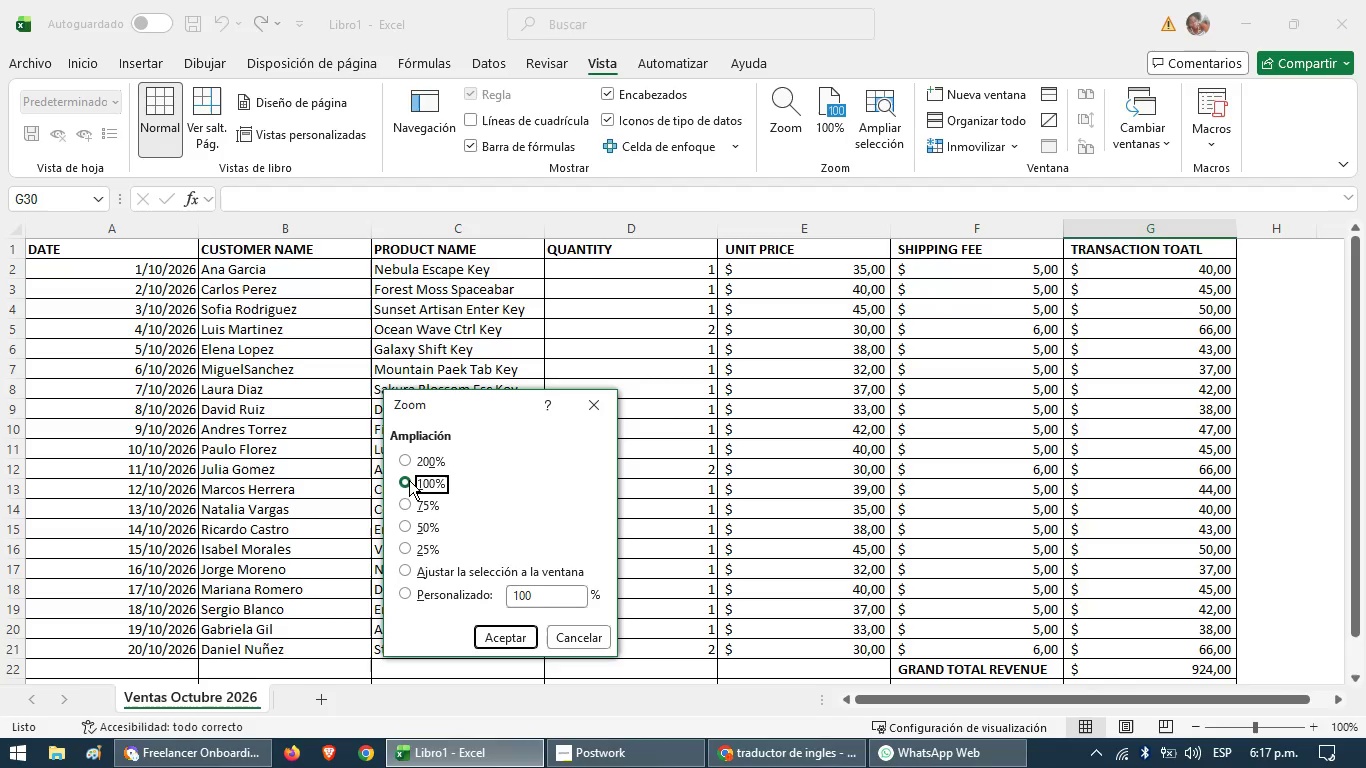 
left_click([402, 505])
 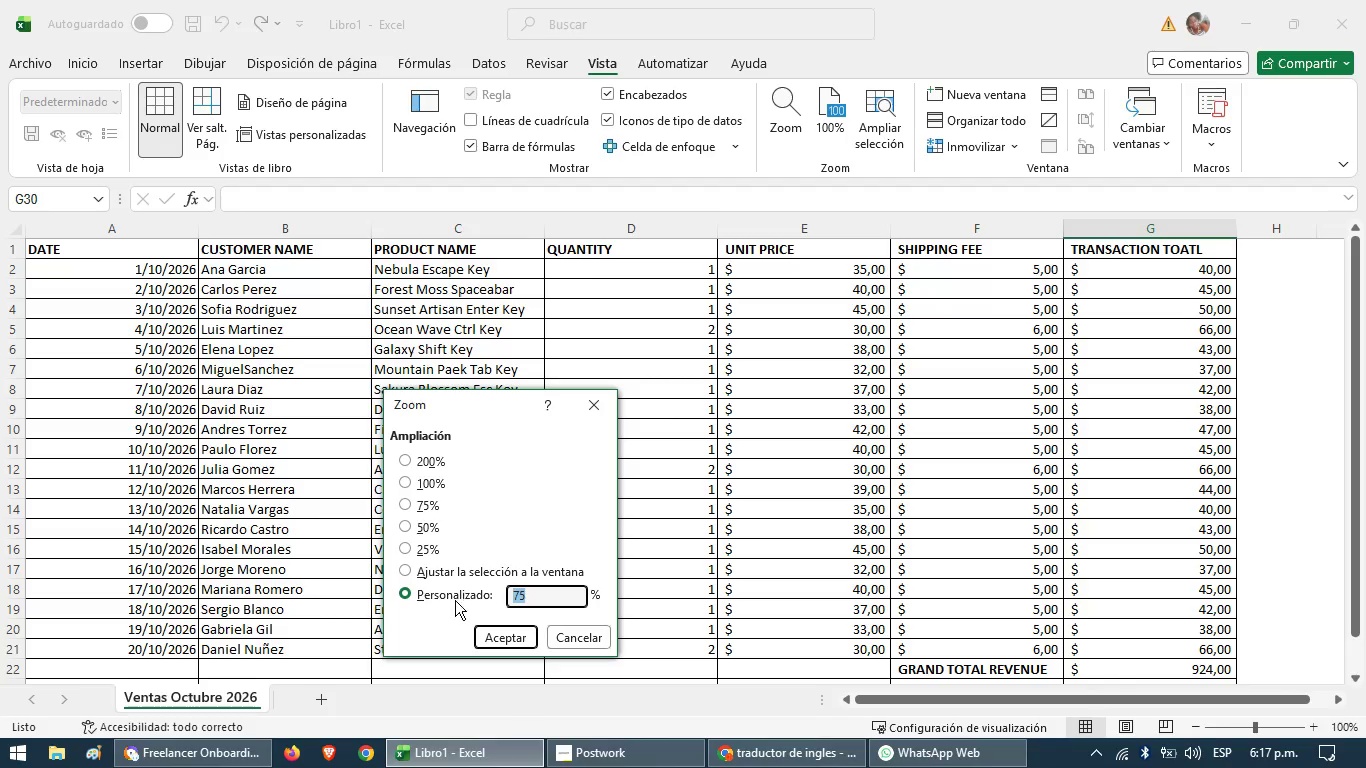 
left_click([440, 482])
 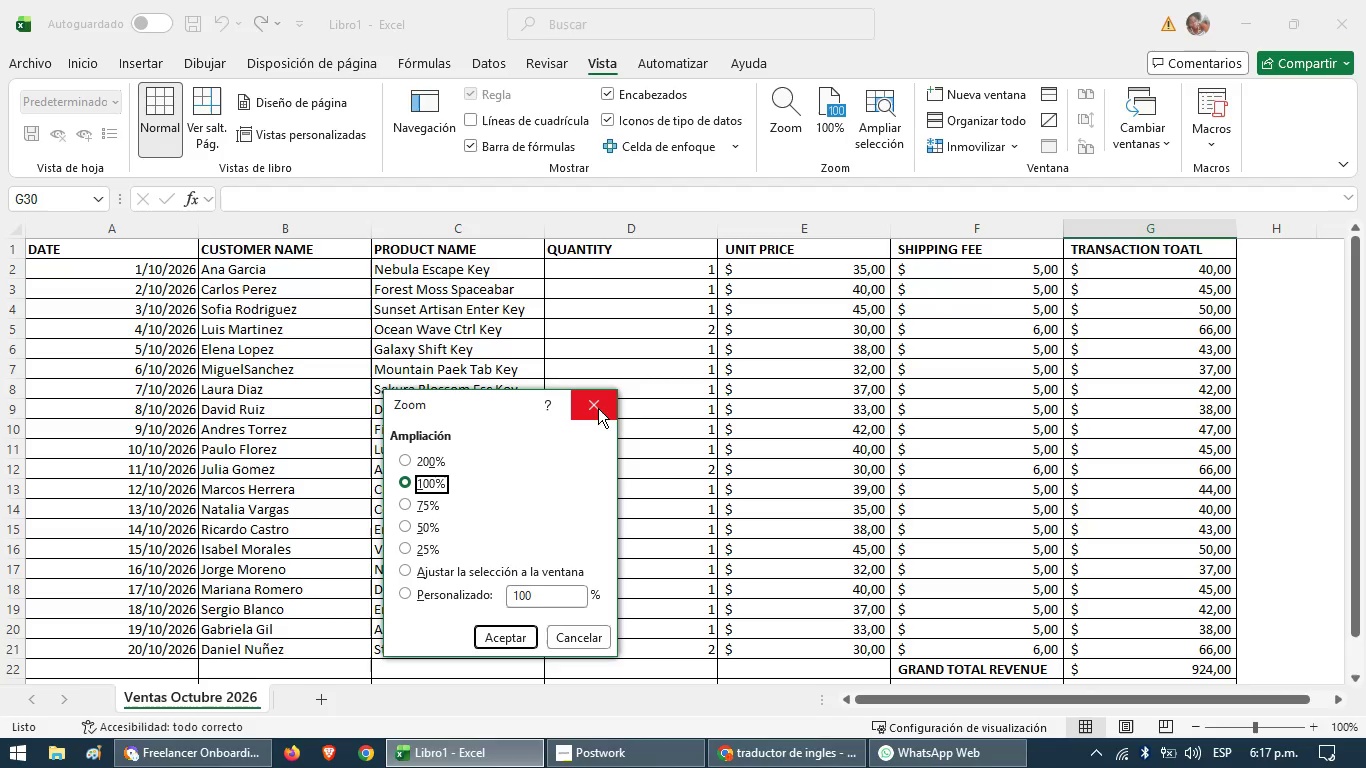 
left_click([598, 407])
 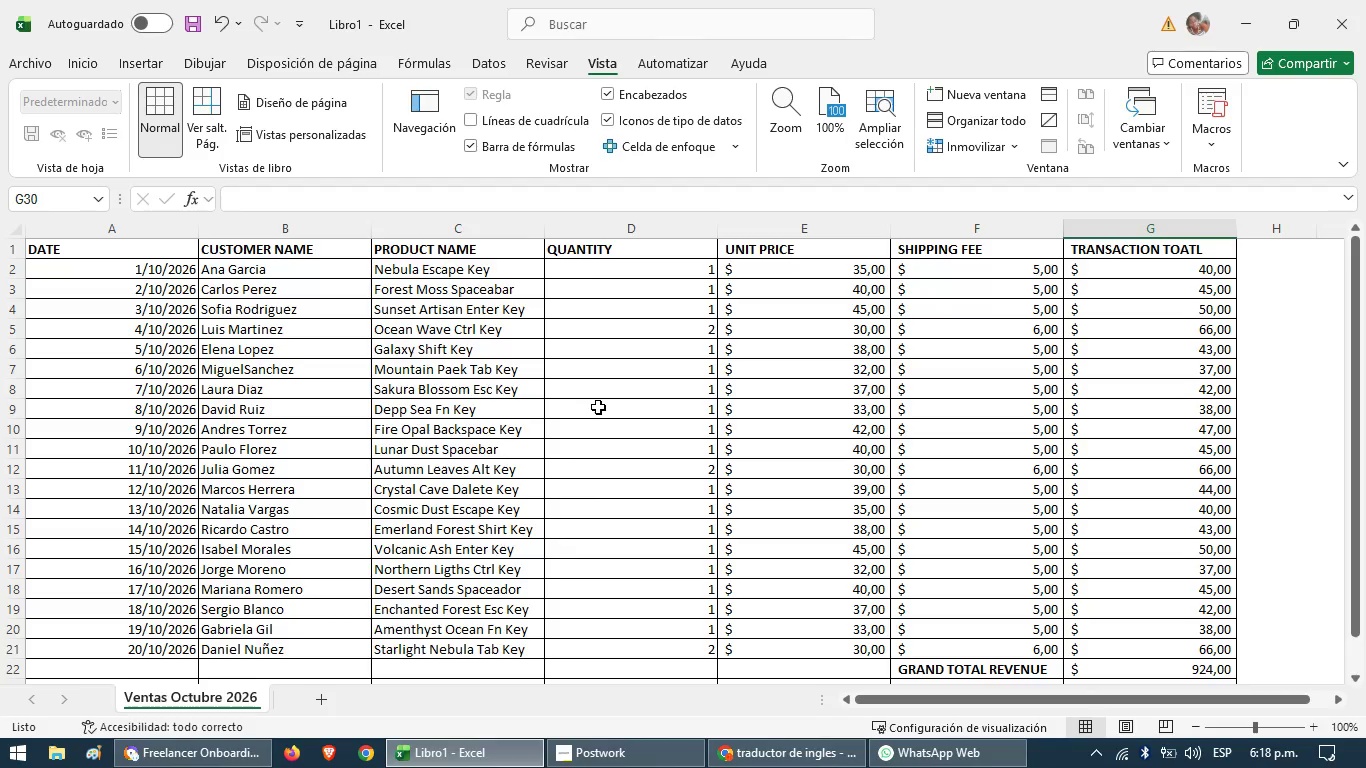 
wait(53.95)
 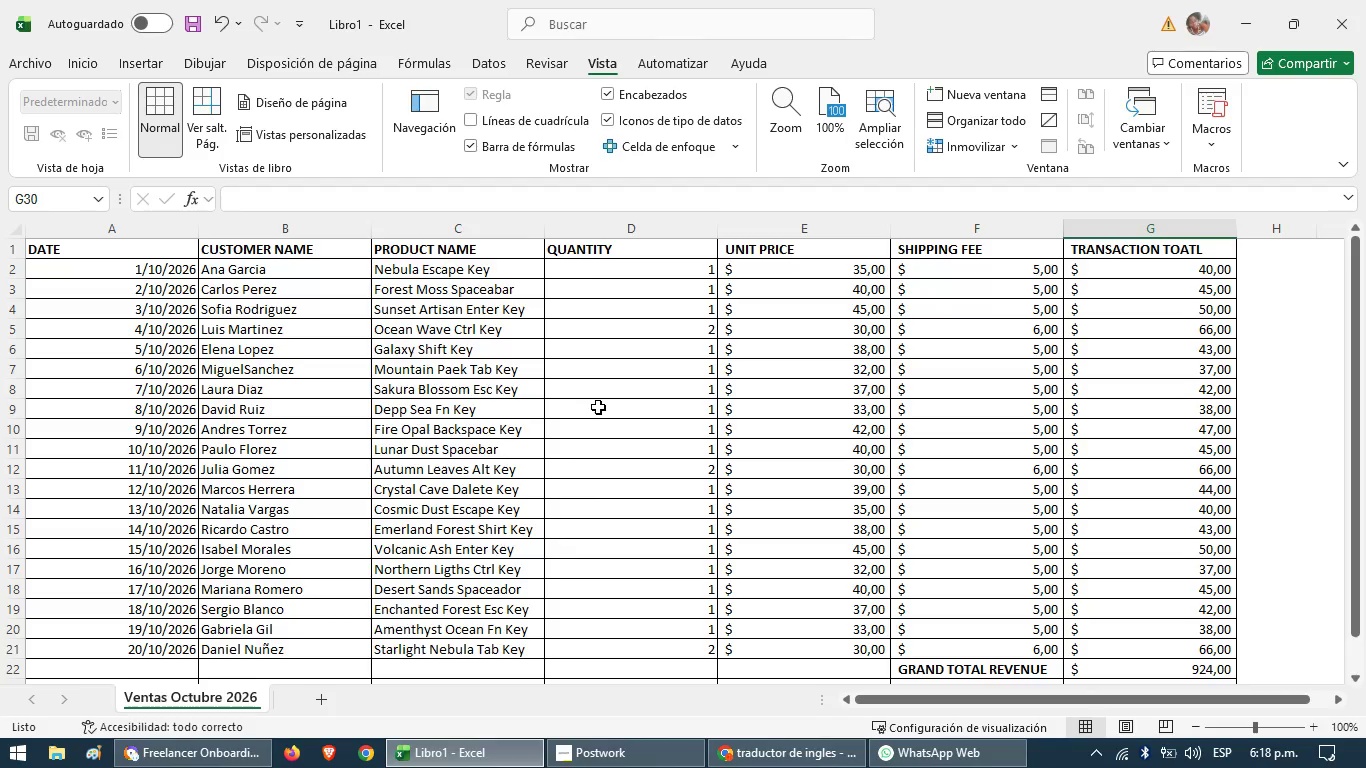 
left_click([102, 57])
 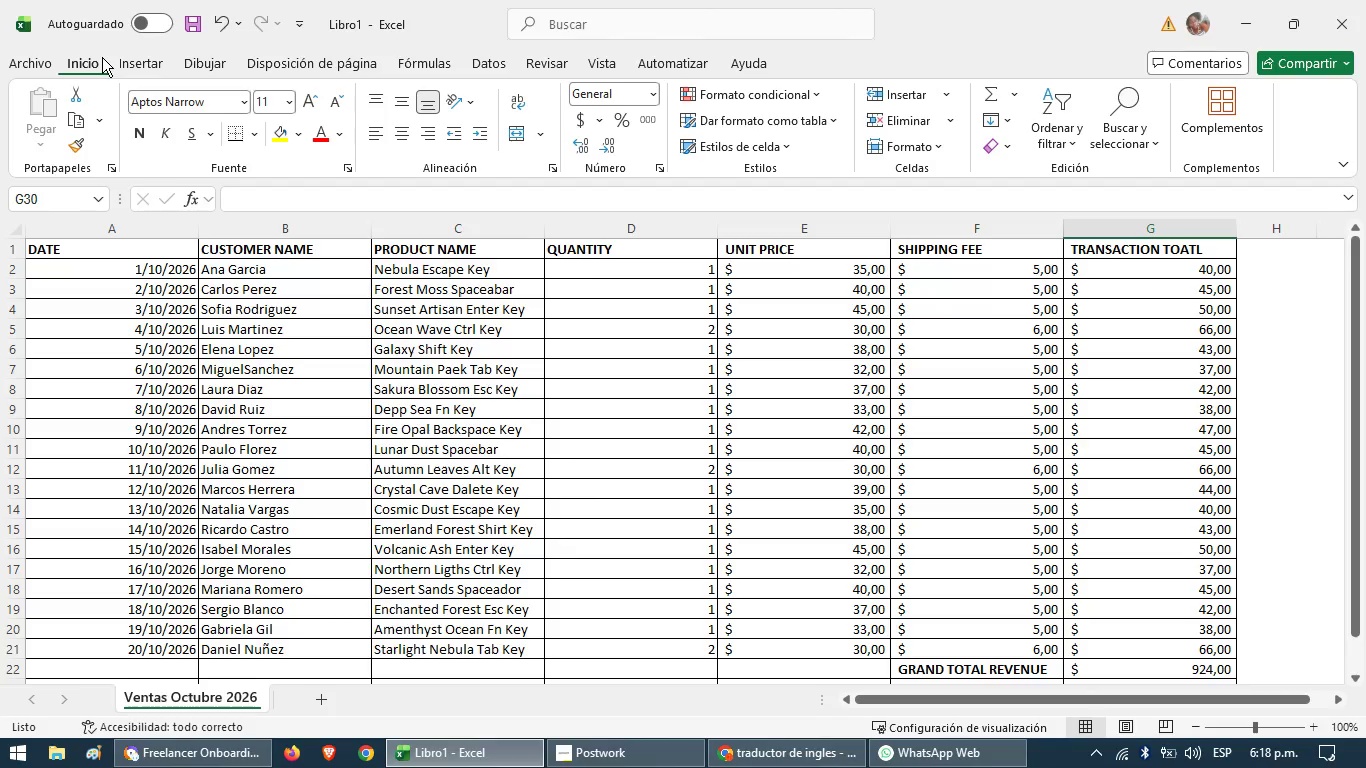 
wait(7.99)
 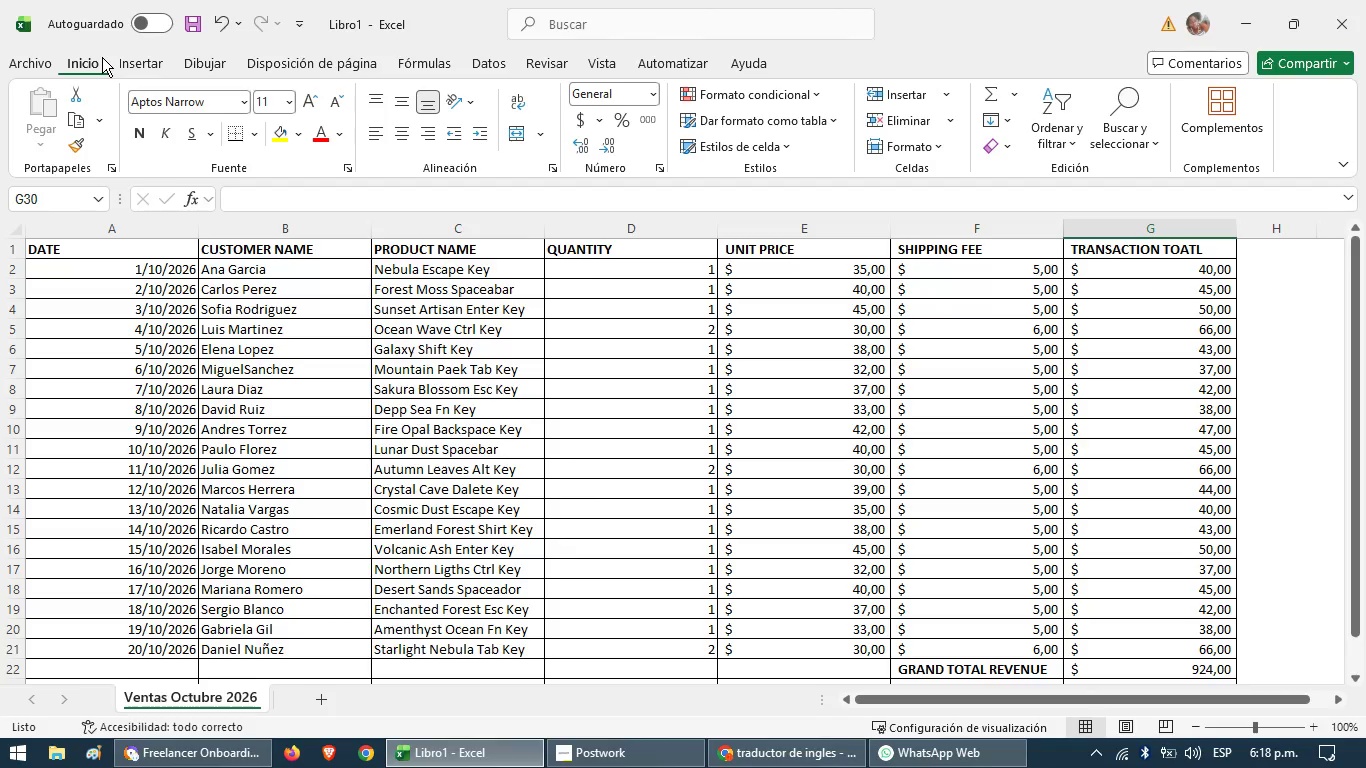 
left_click([838, 125])
 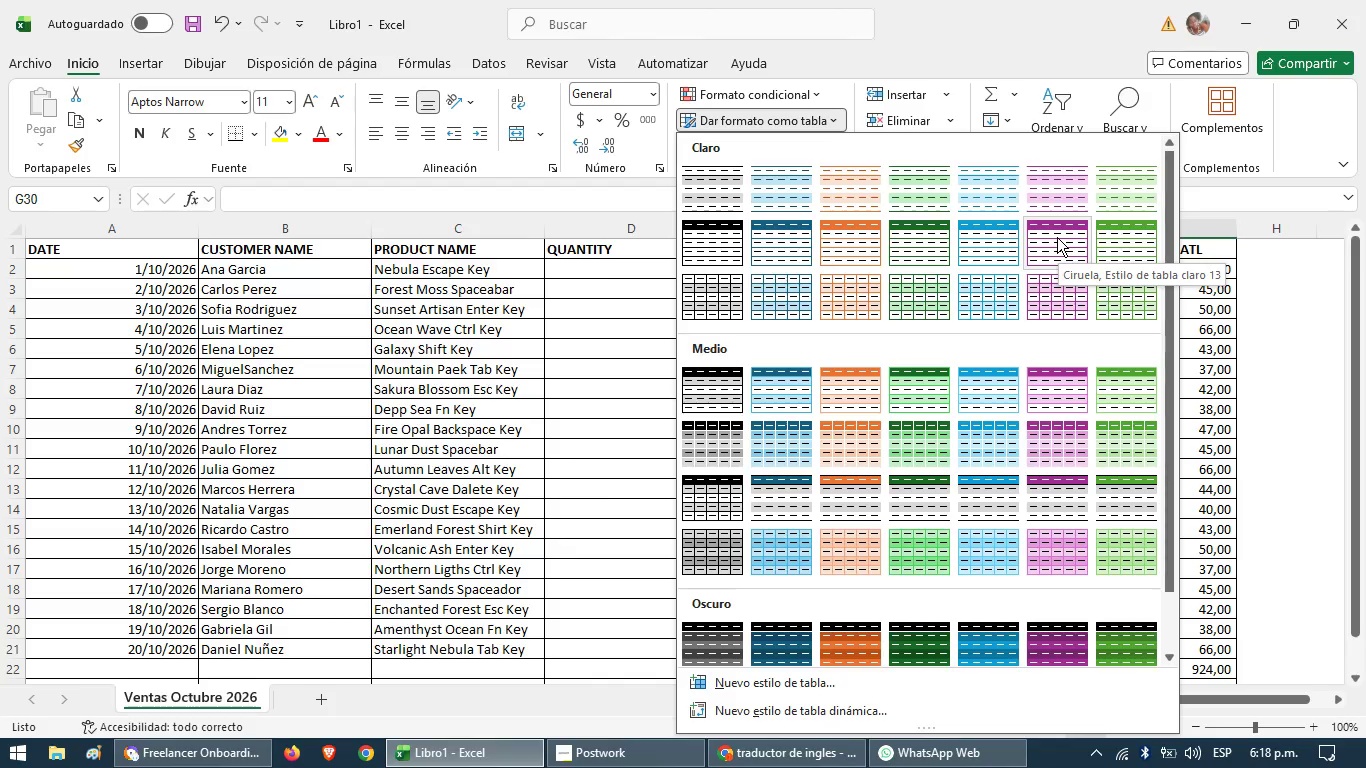 
wait(5.72)
 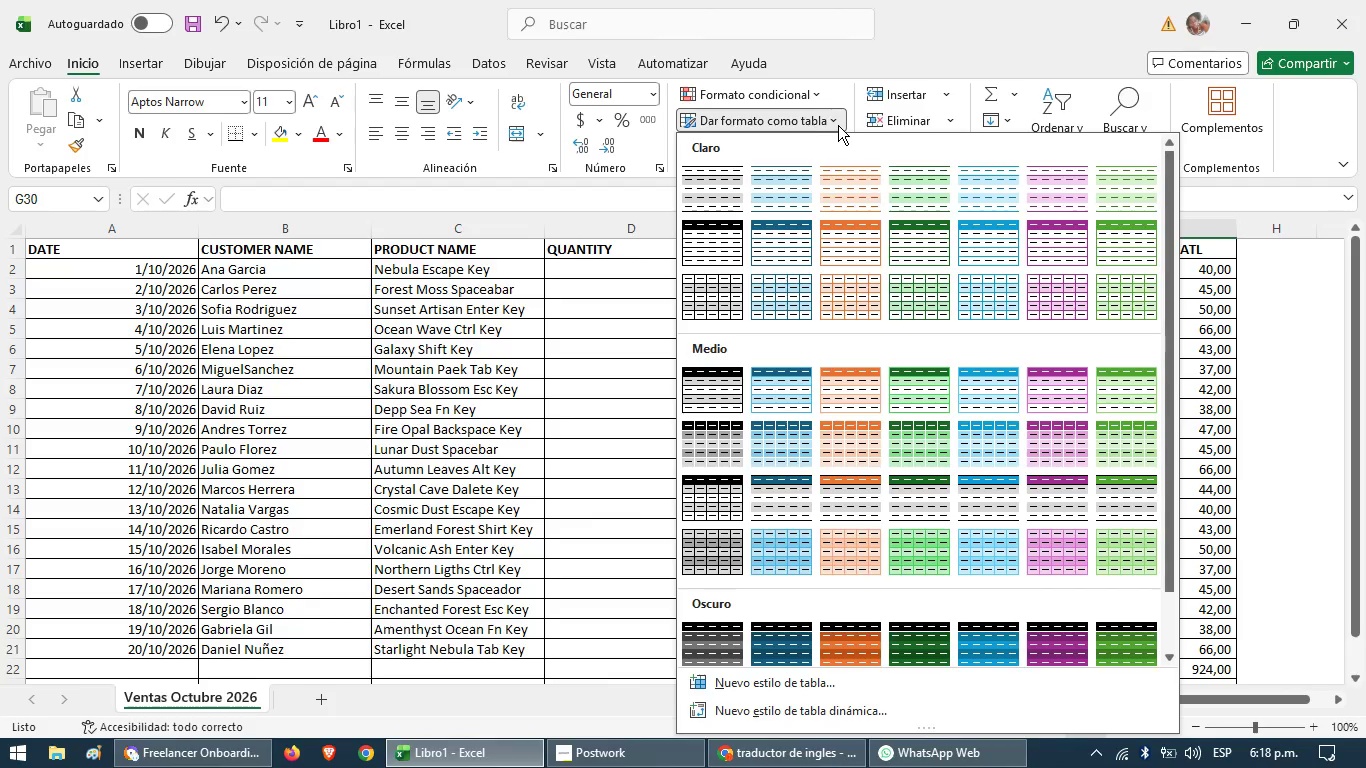 
left_click([1057, 237])
 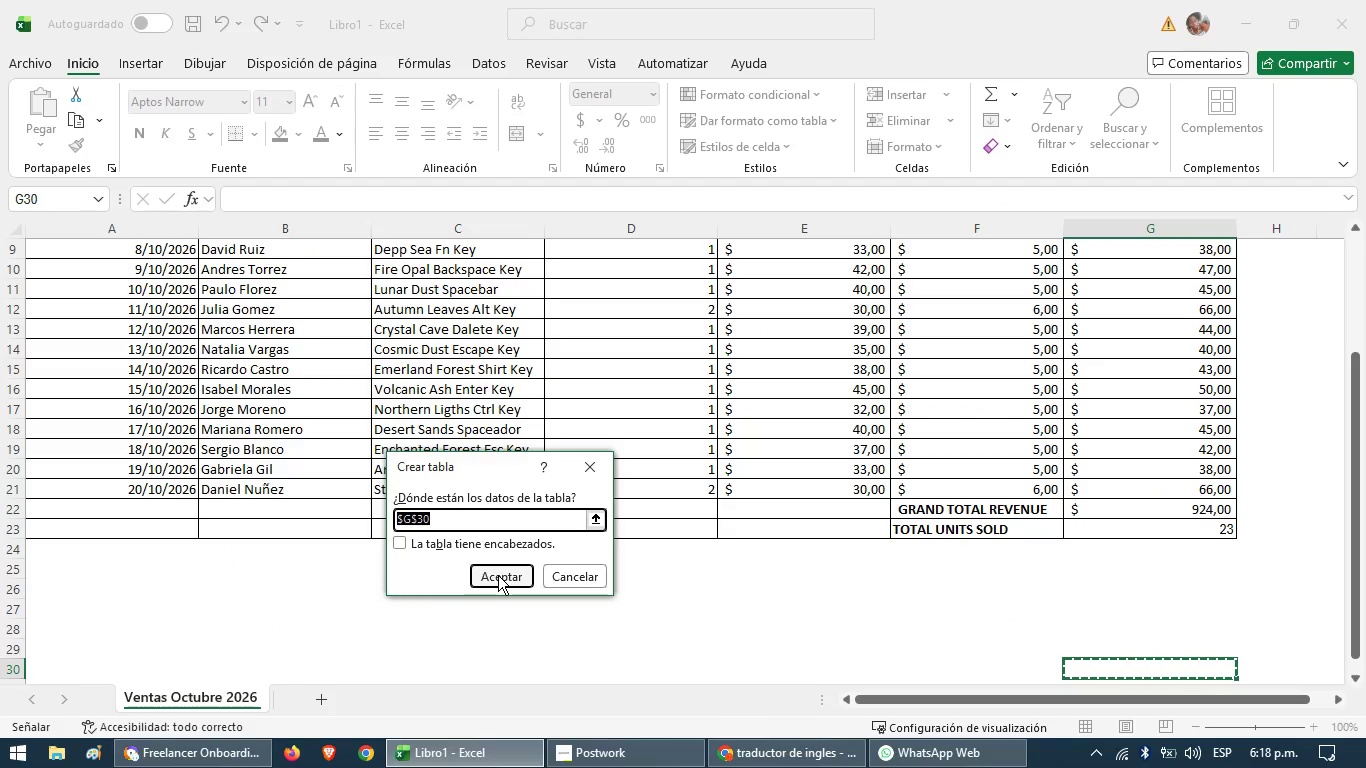 
left_click([498, 575])
 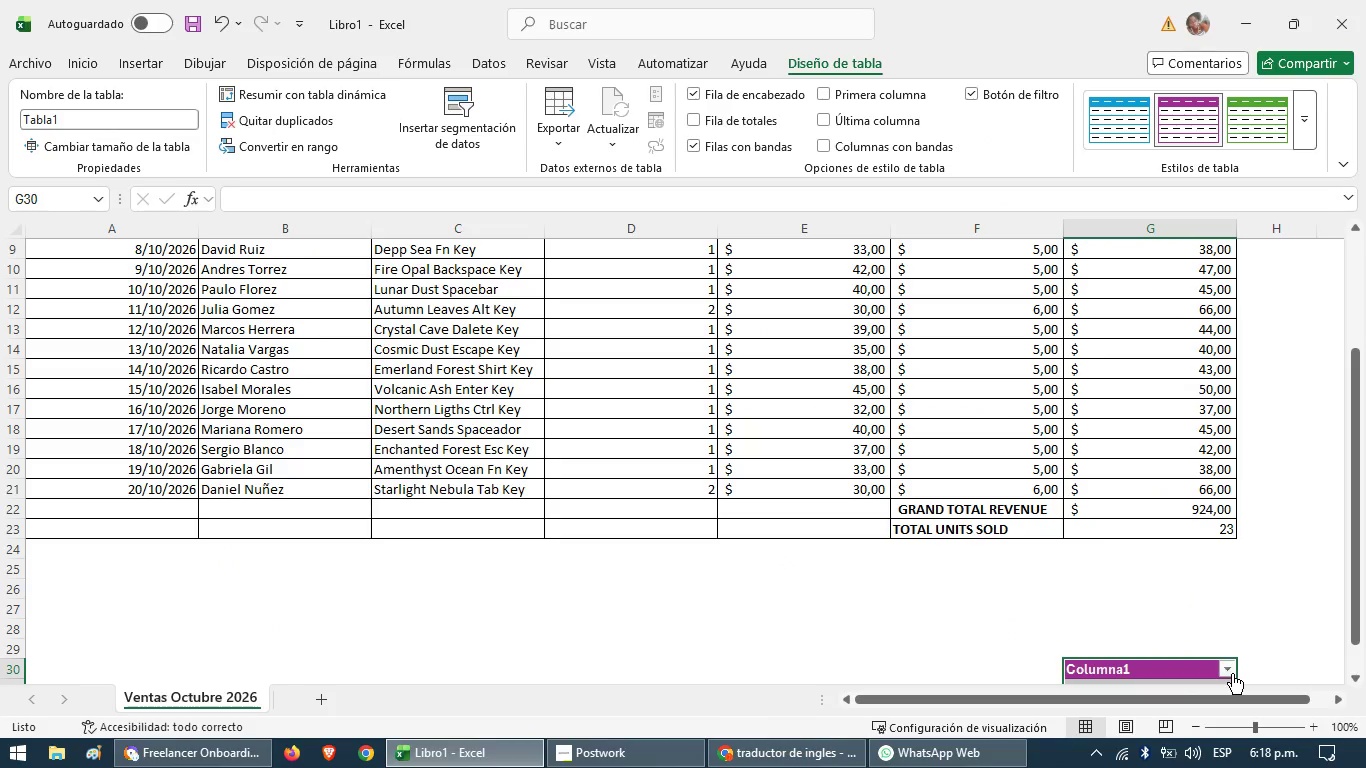 
key(Control+Z)
 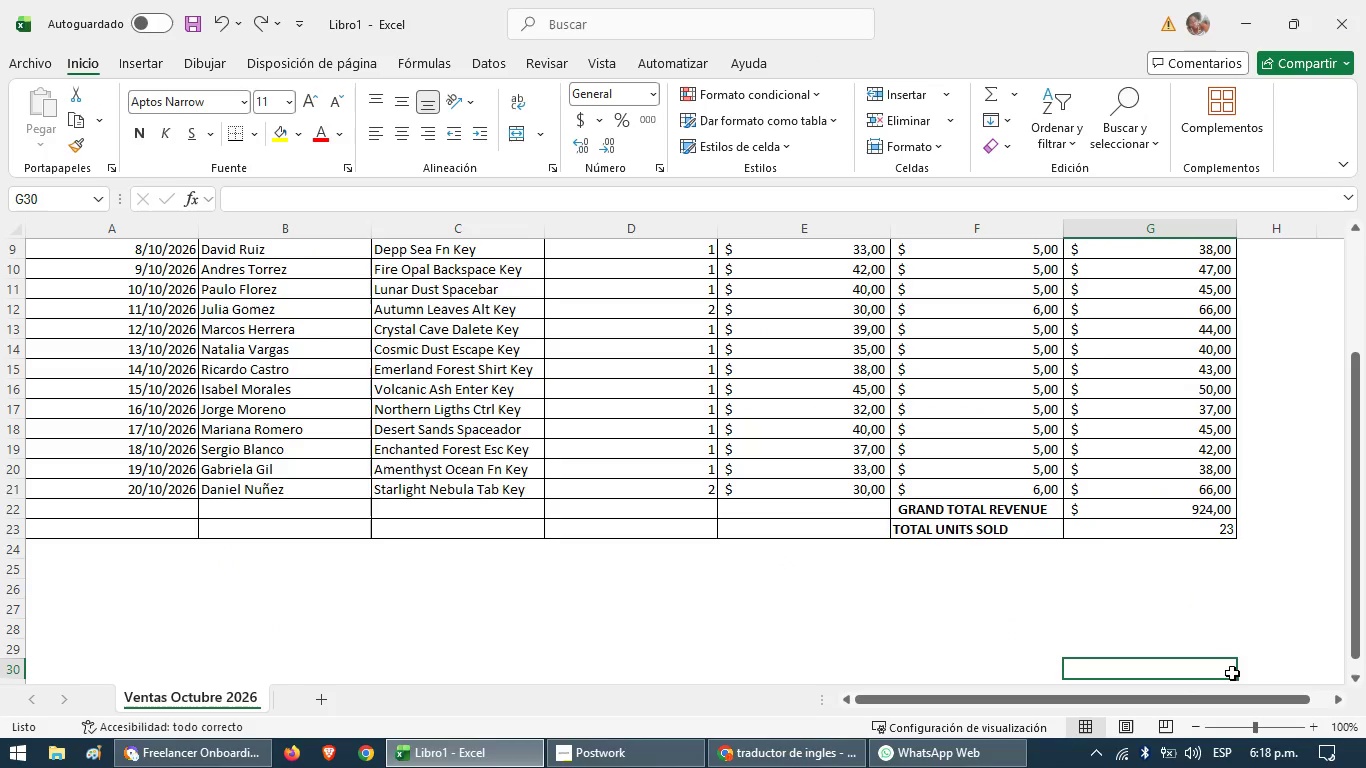 
scroll: coordinate [1237, 642], scroll_direction: up, amount: 4.0
 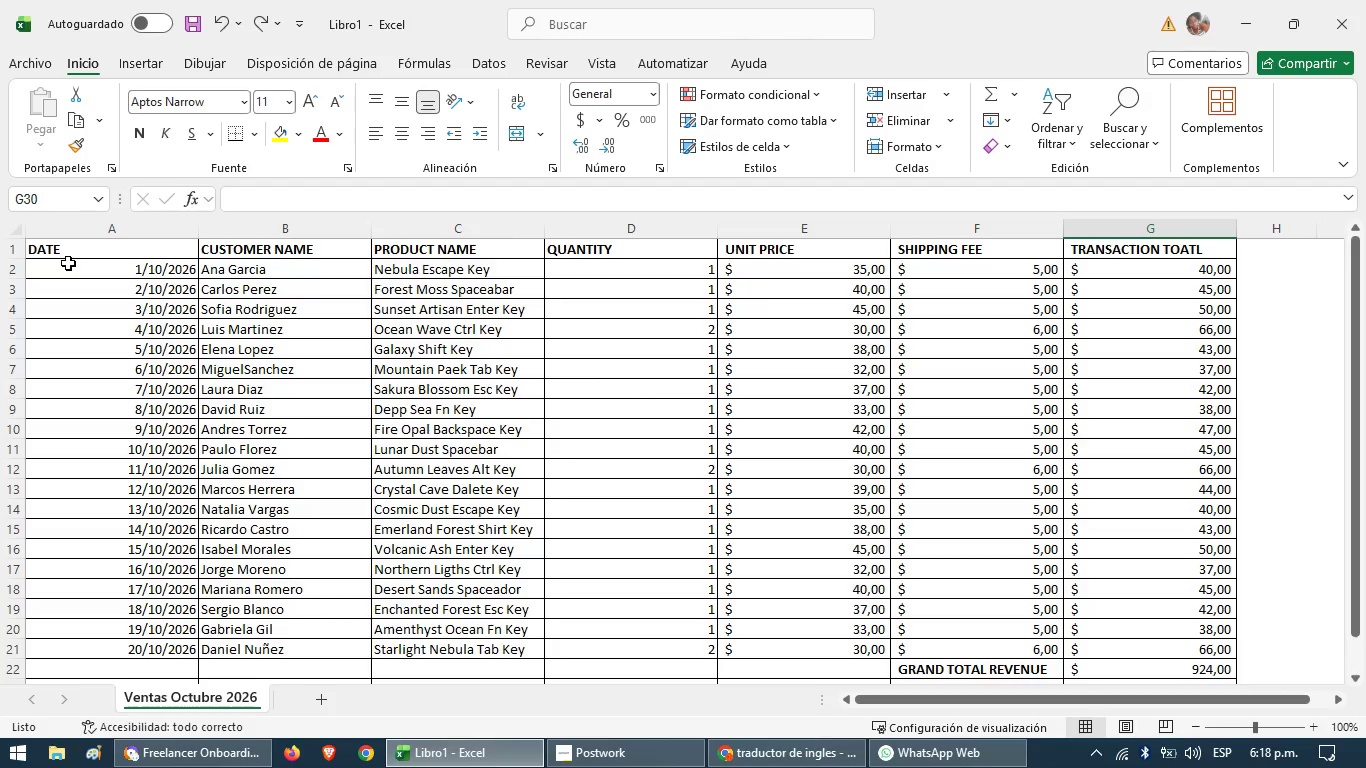 
left_click_drag(start_coordinate=[71, 252], to_coordinate=[1203, 655])
 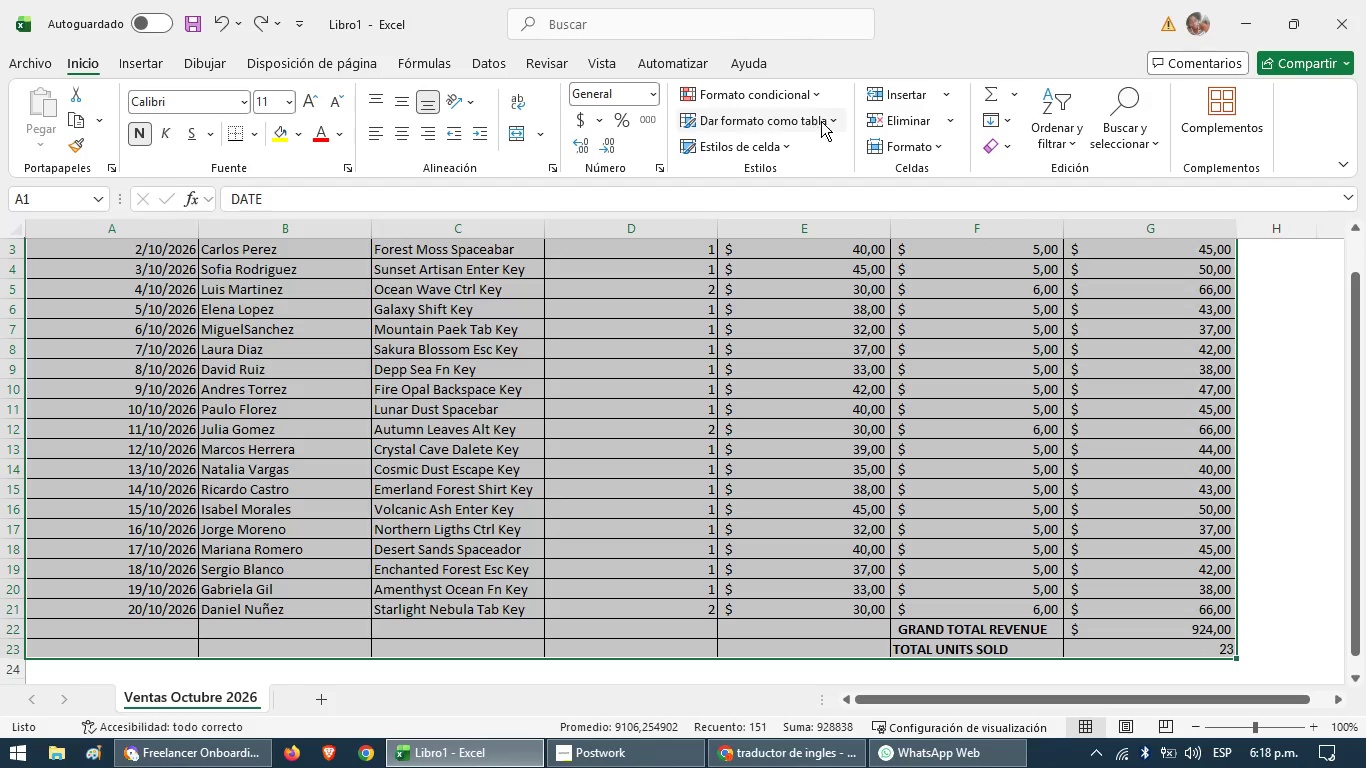 
left_click([838, 118])
 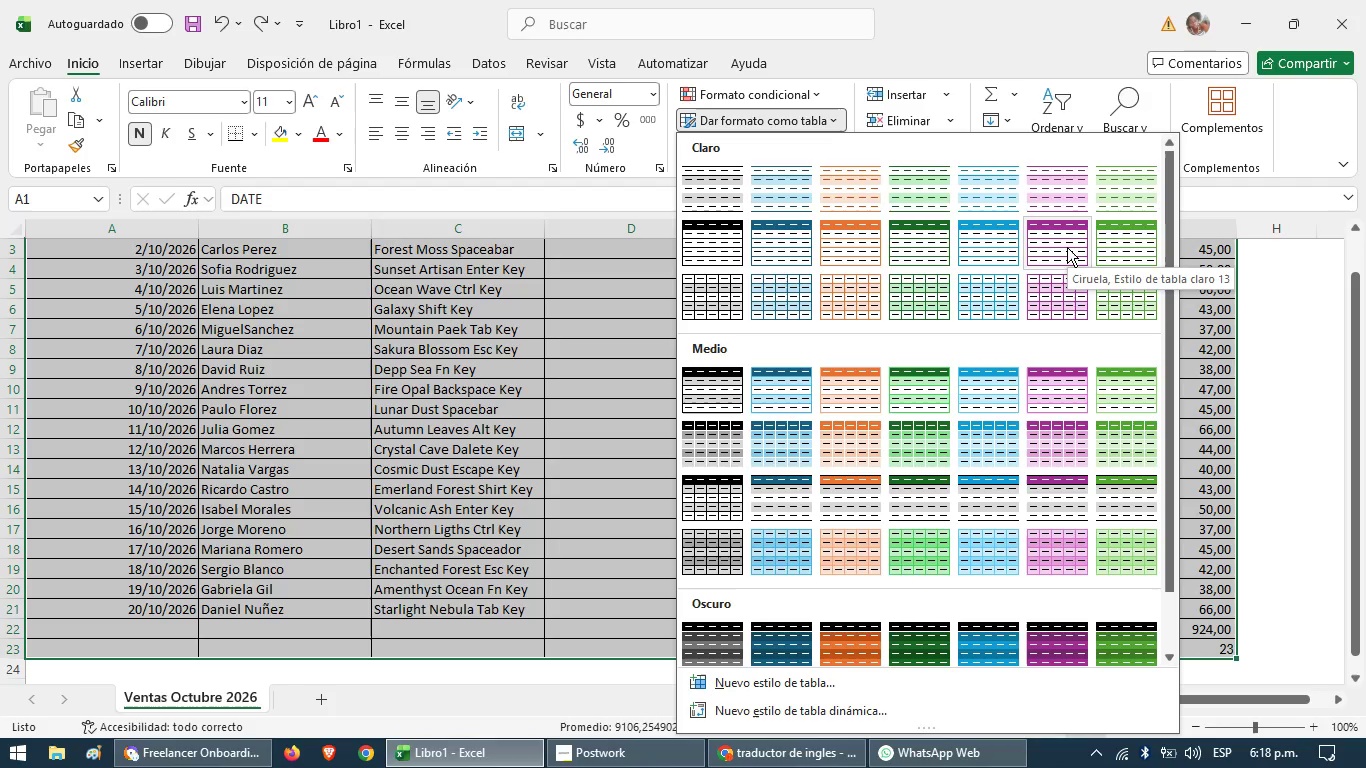 
left_click([1067, 247])
 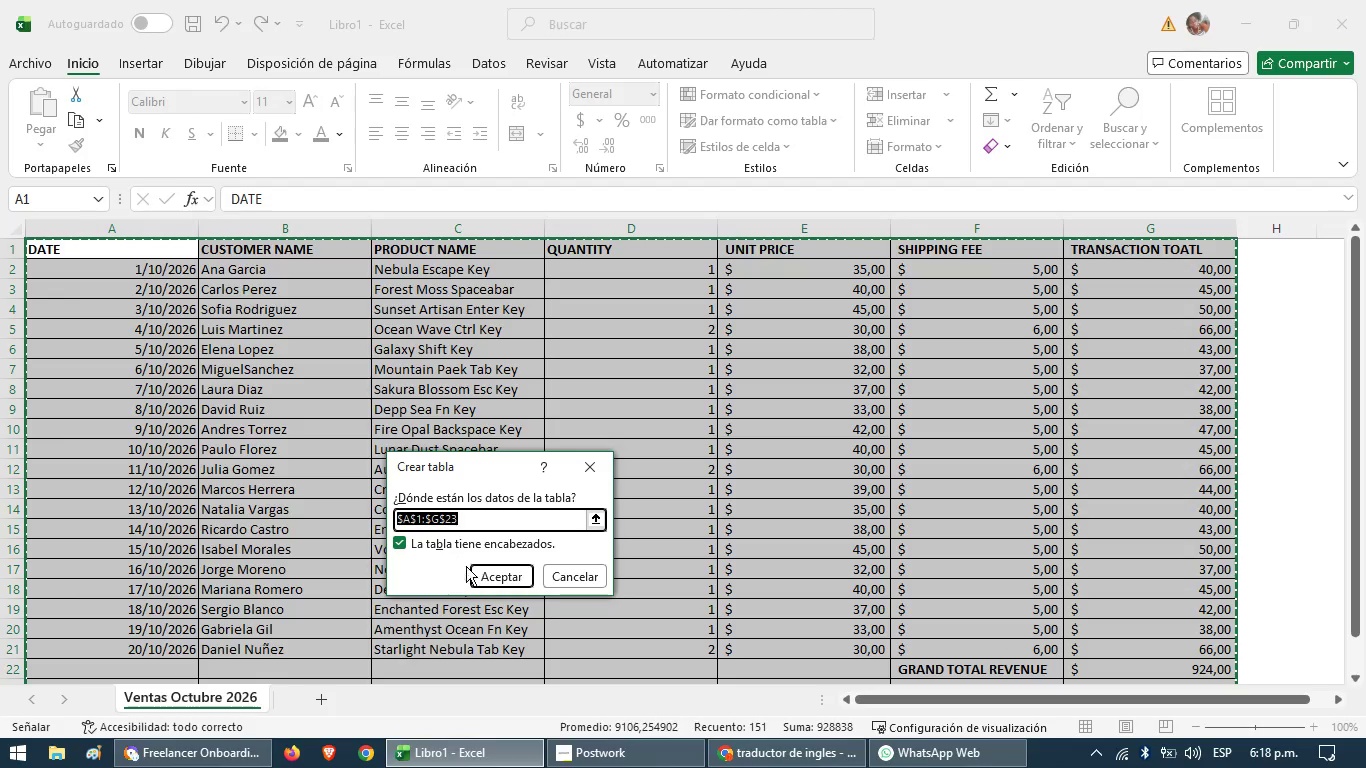 
left_click([486, 571])
 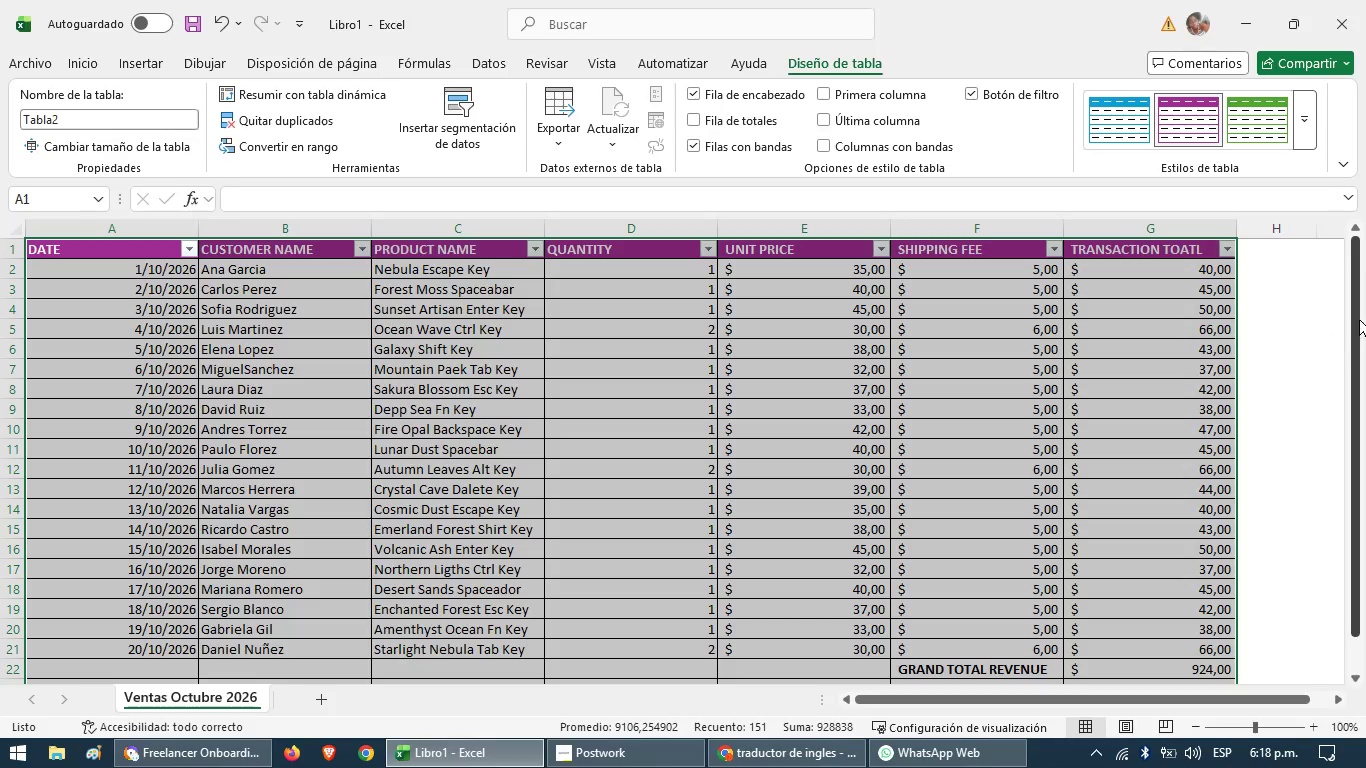 
left_click([1274, 329])
 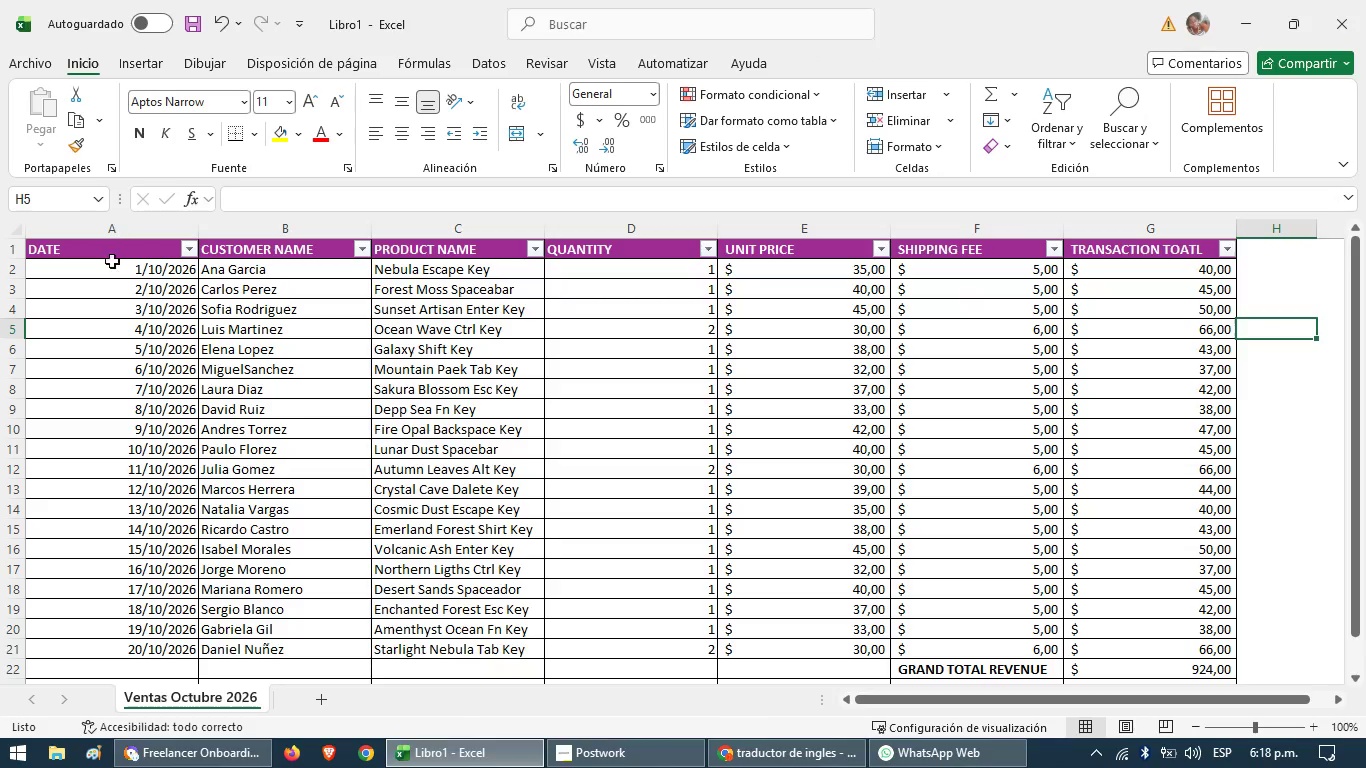 
left_click_drag(start_coordinate=[114, 253], to_coordinate=[1145, 647])
 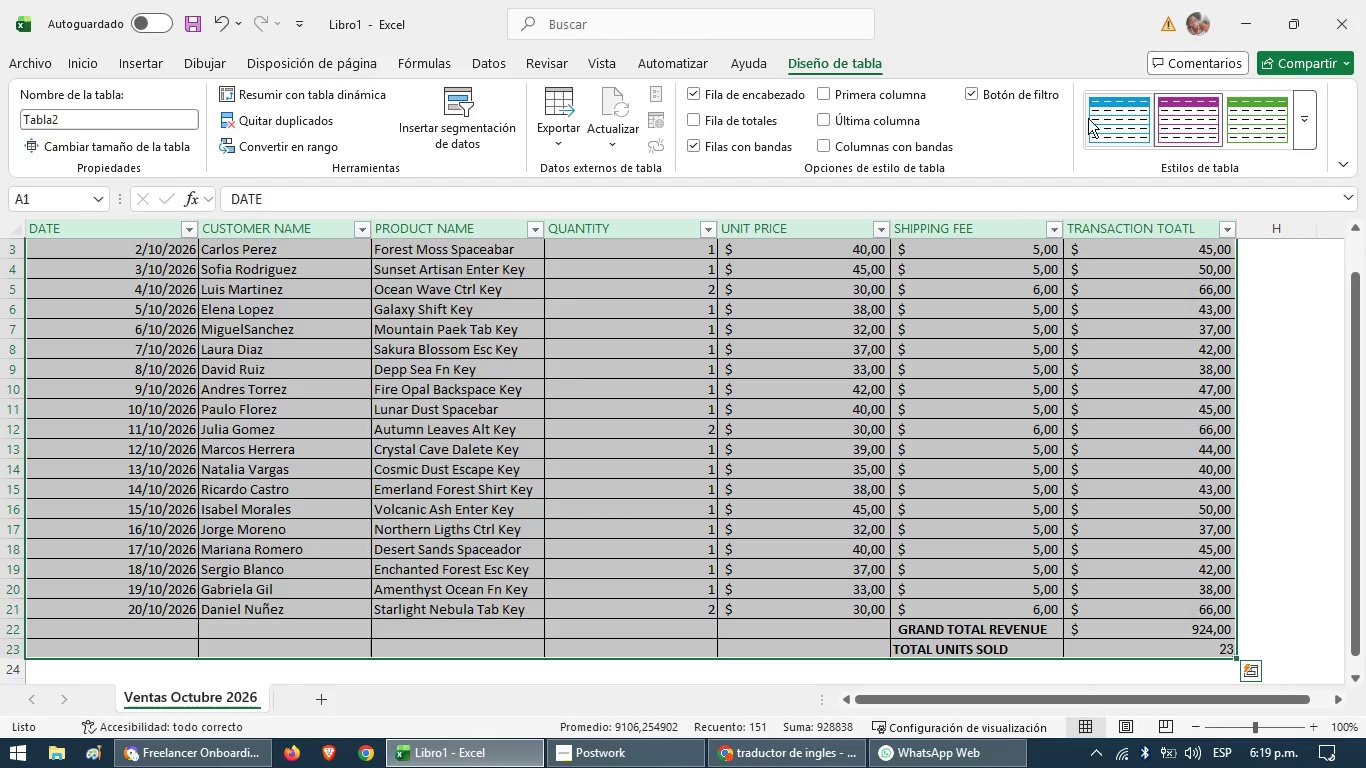 
left_click([1311, 115])
 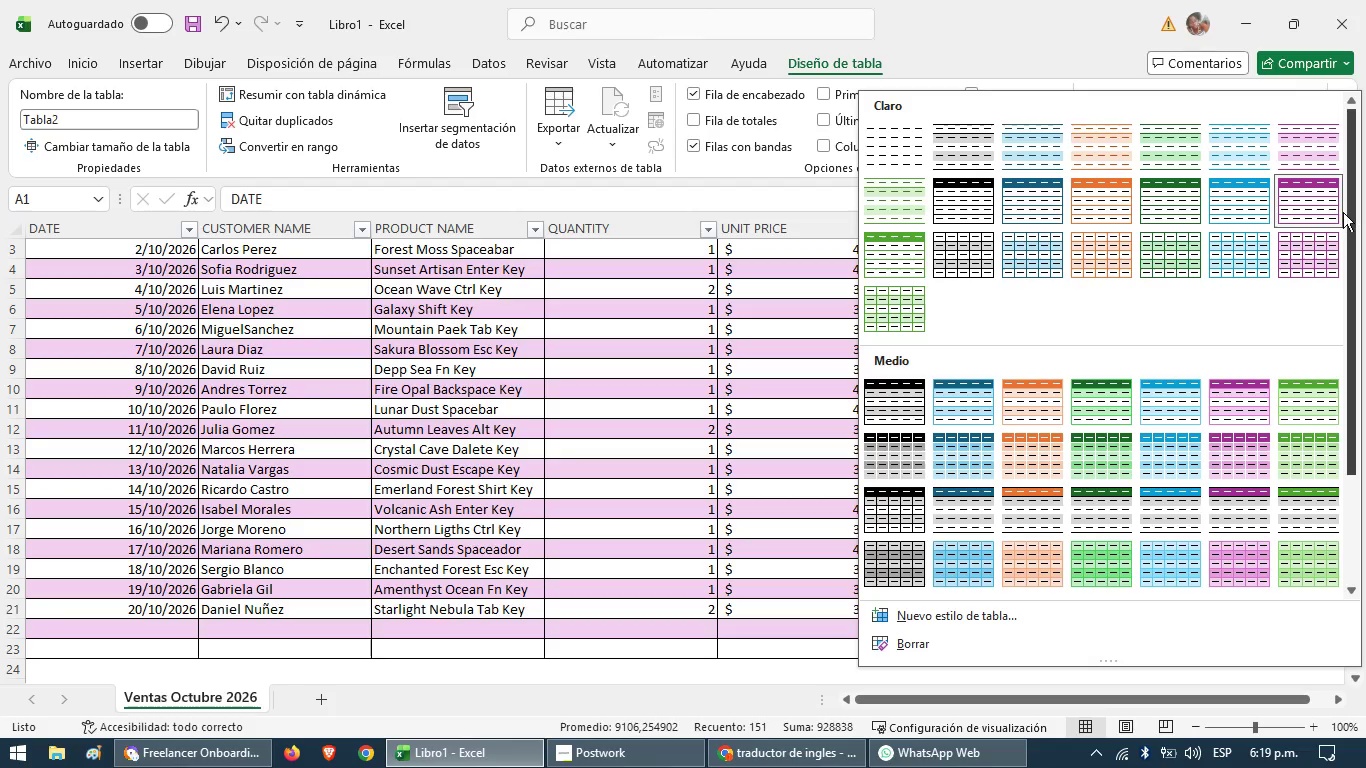 
mouse_move([1316, 210])
 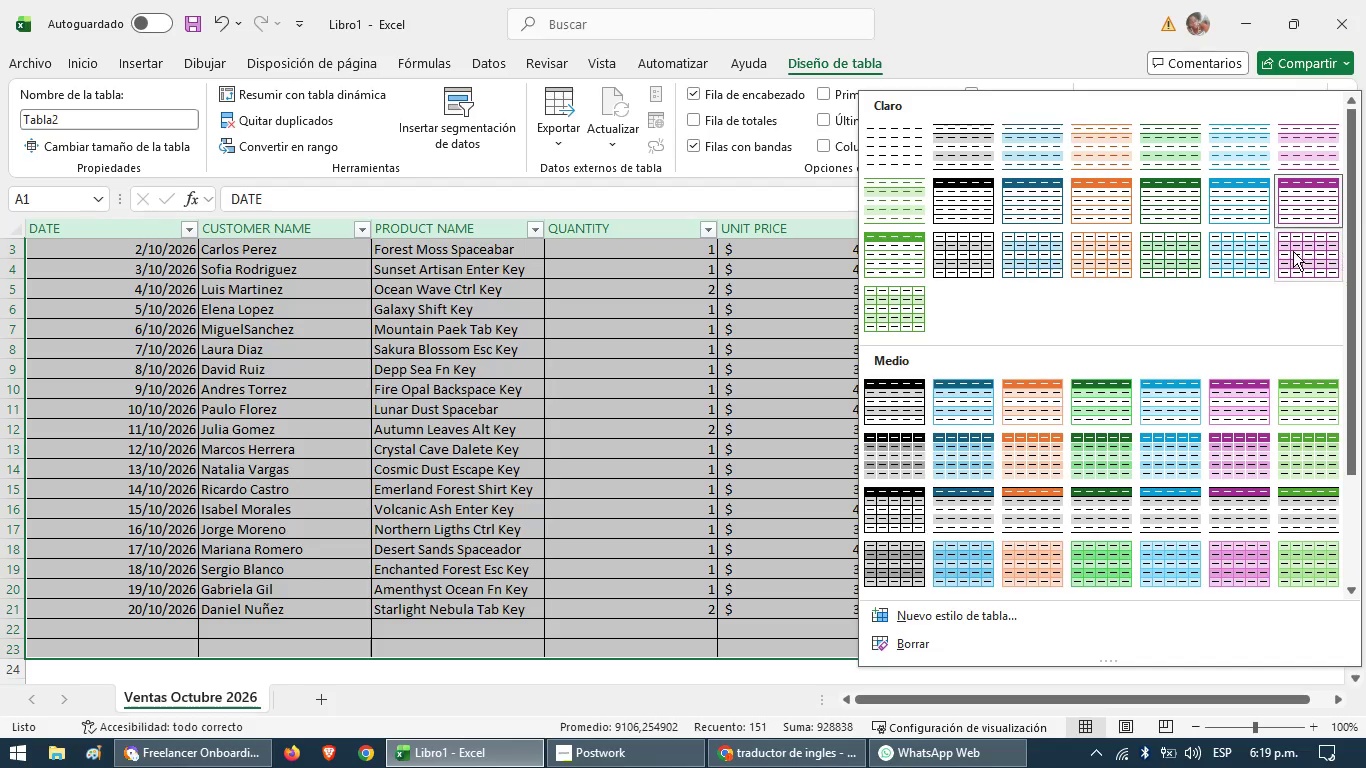 
wait(6.15)
 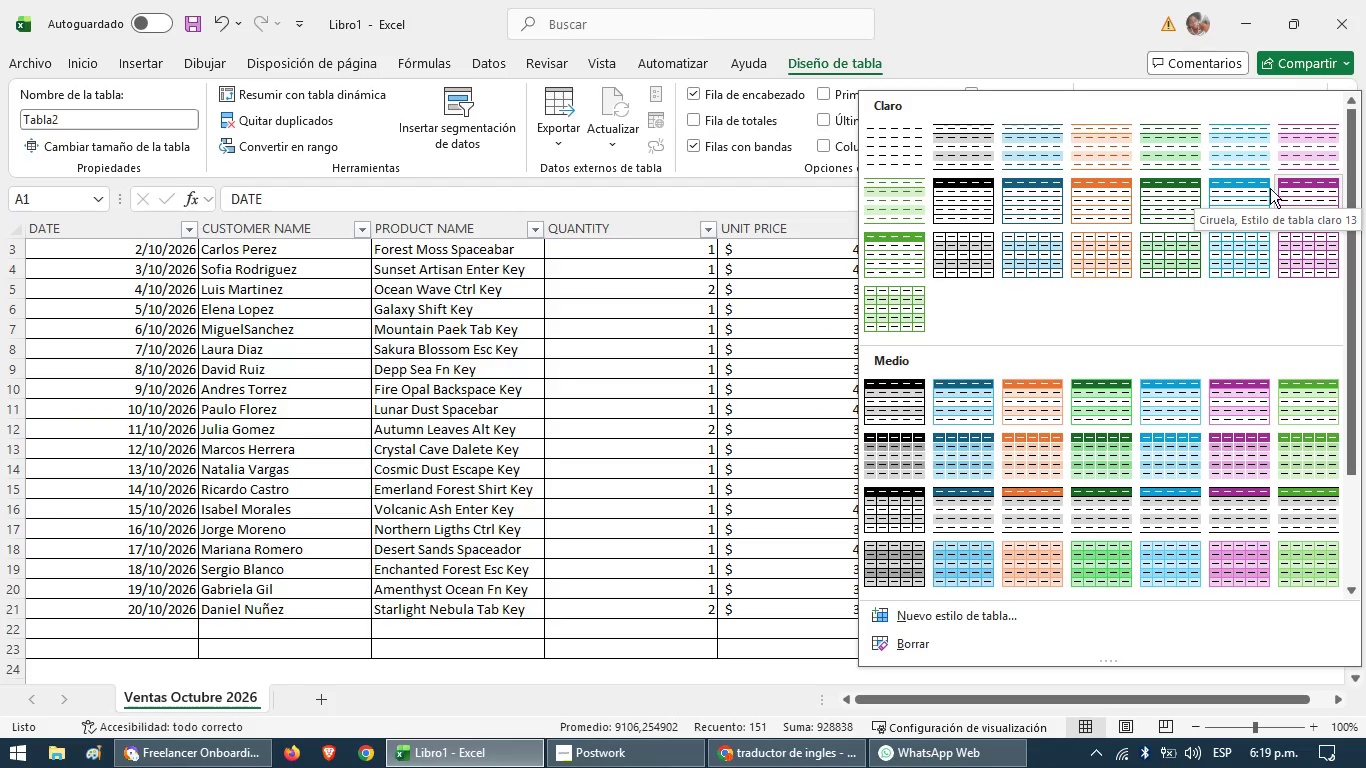 
left_click([1304, 251])
 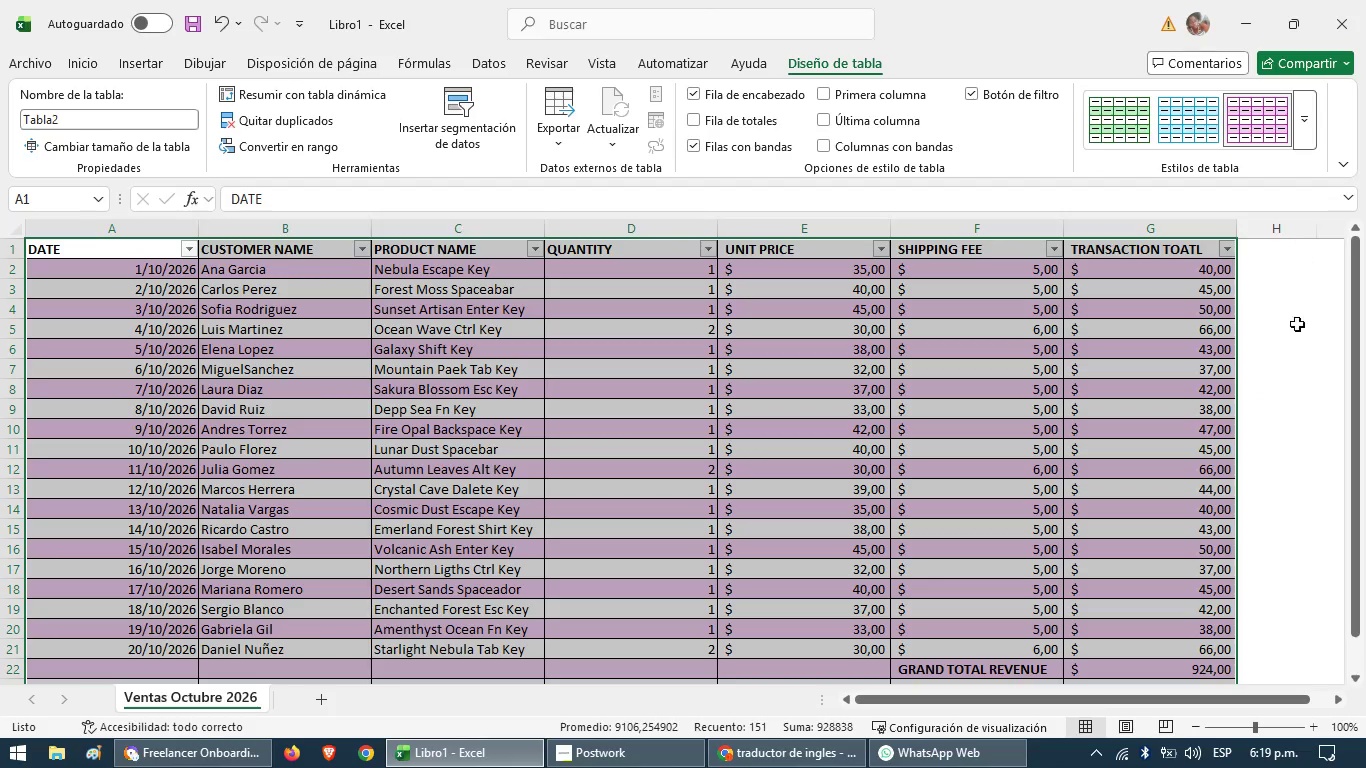 
left_click([1297, 332])
 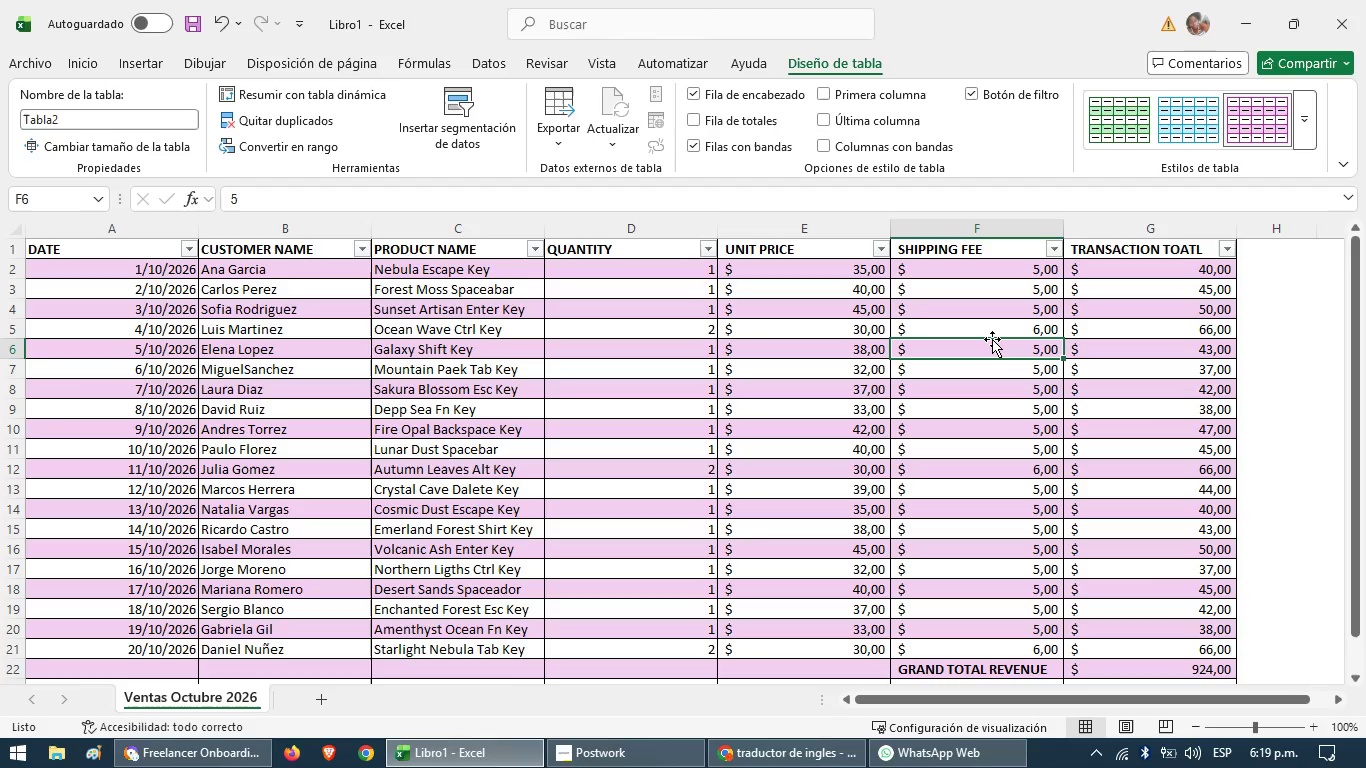 
wait(48.24)
 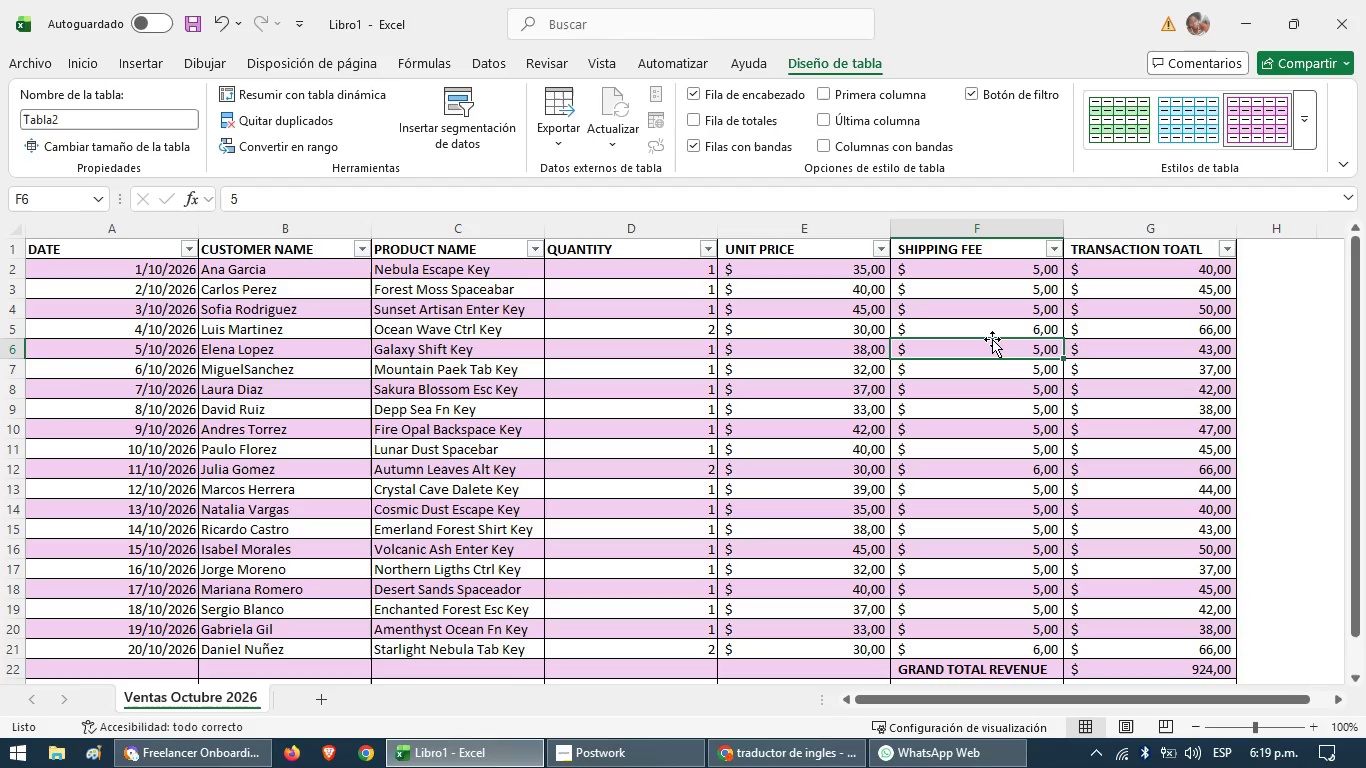 
left_click([302, 58])
 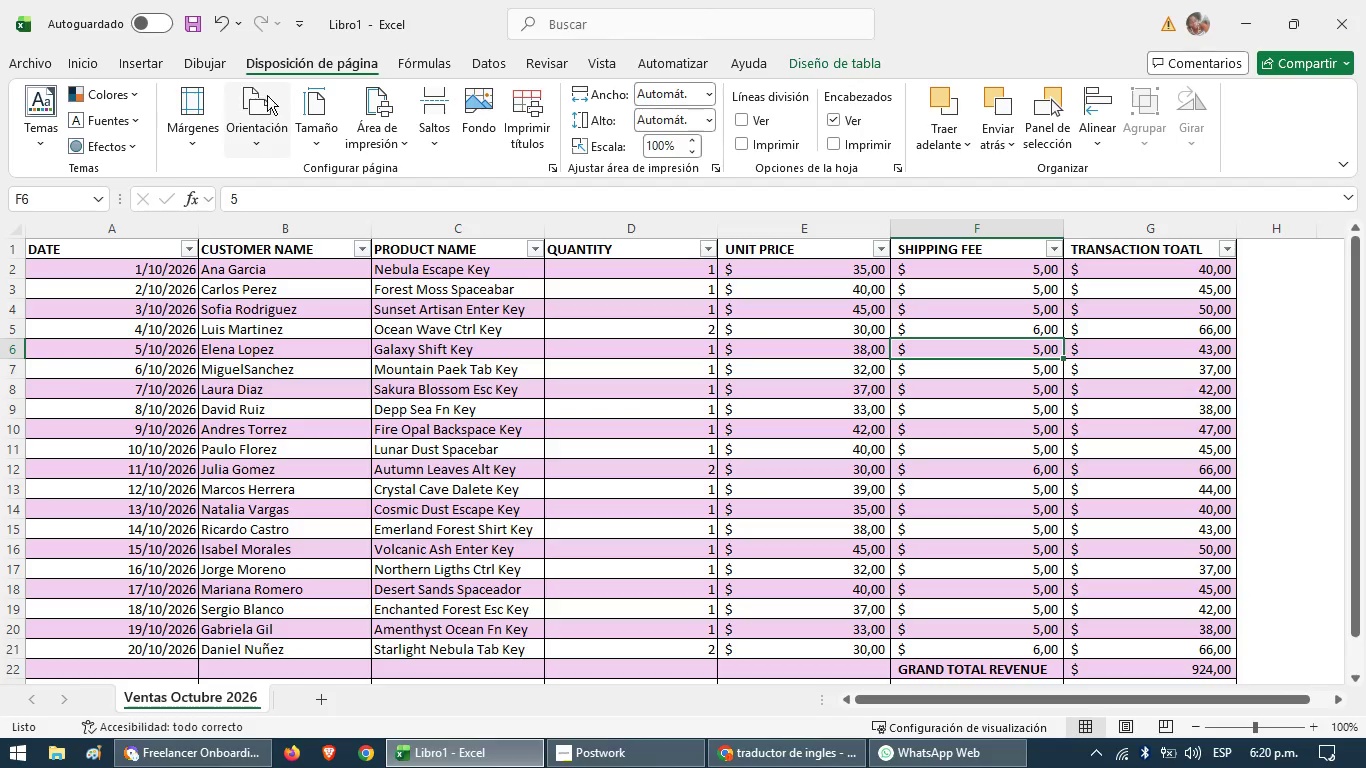 
left_click([244, 122])
 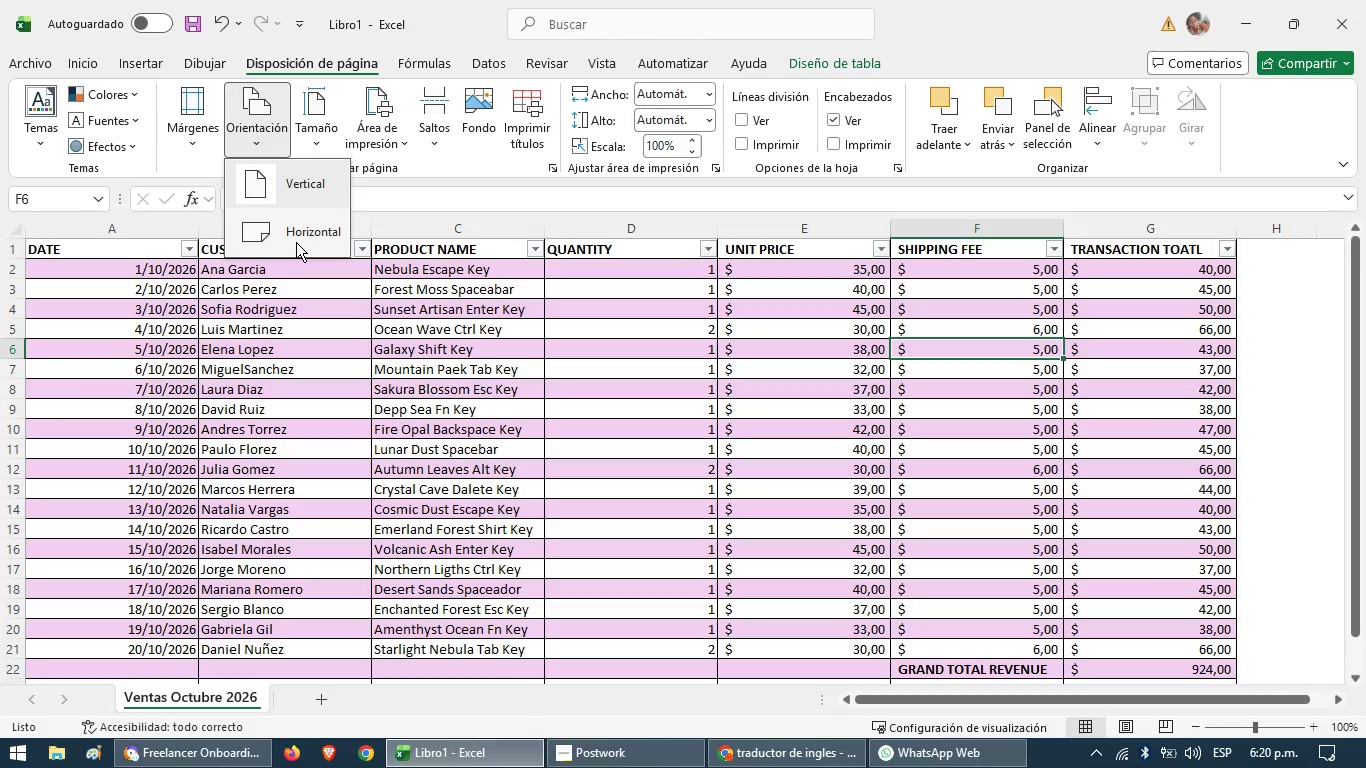 
wait(11.78)
 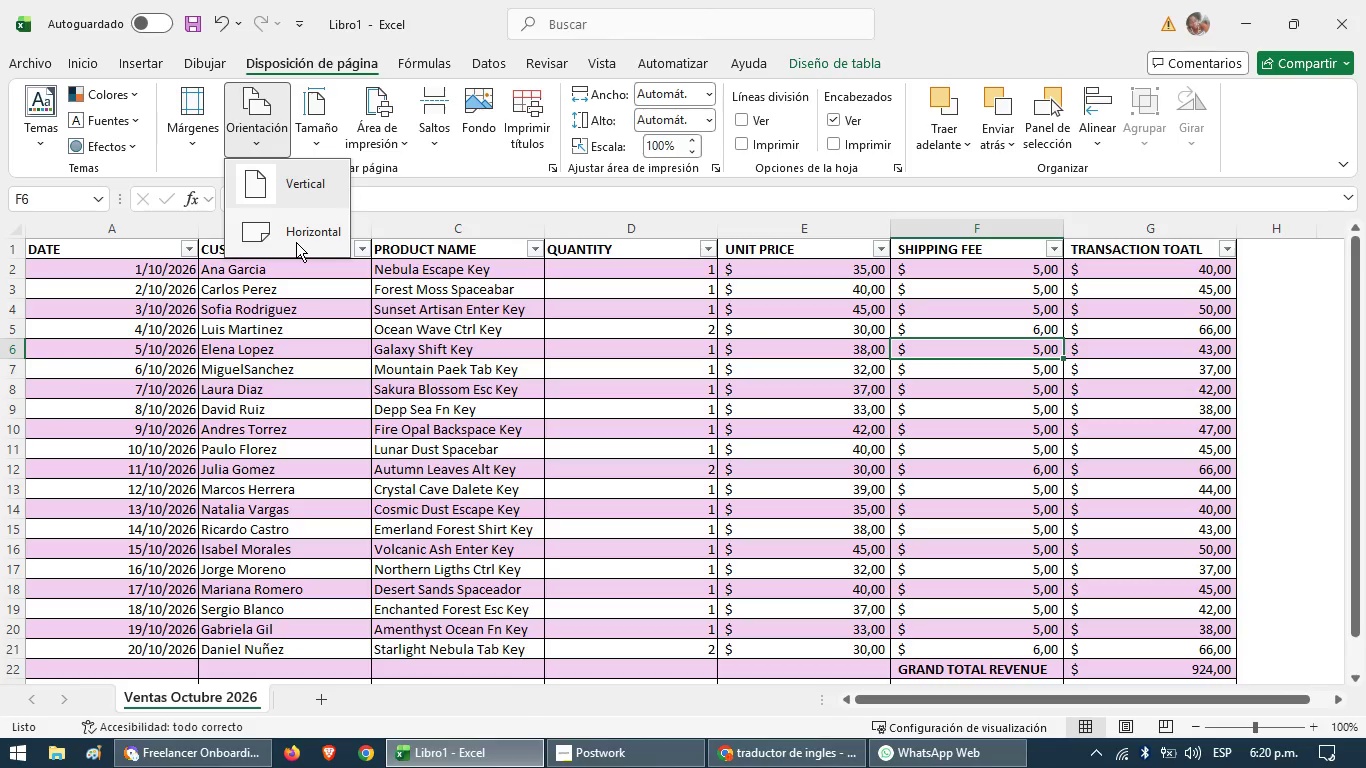 
left_click([328, 127])
 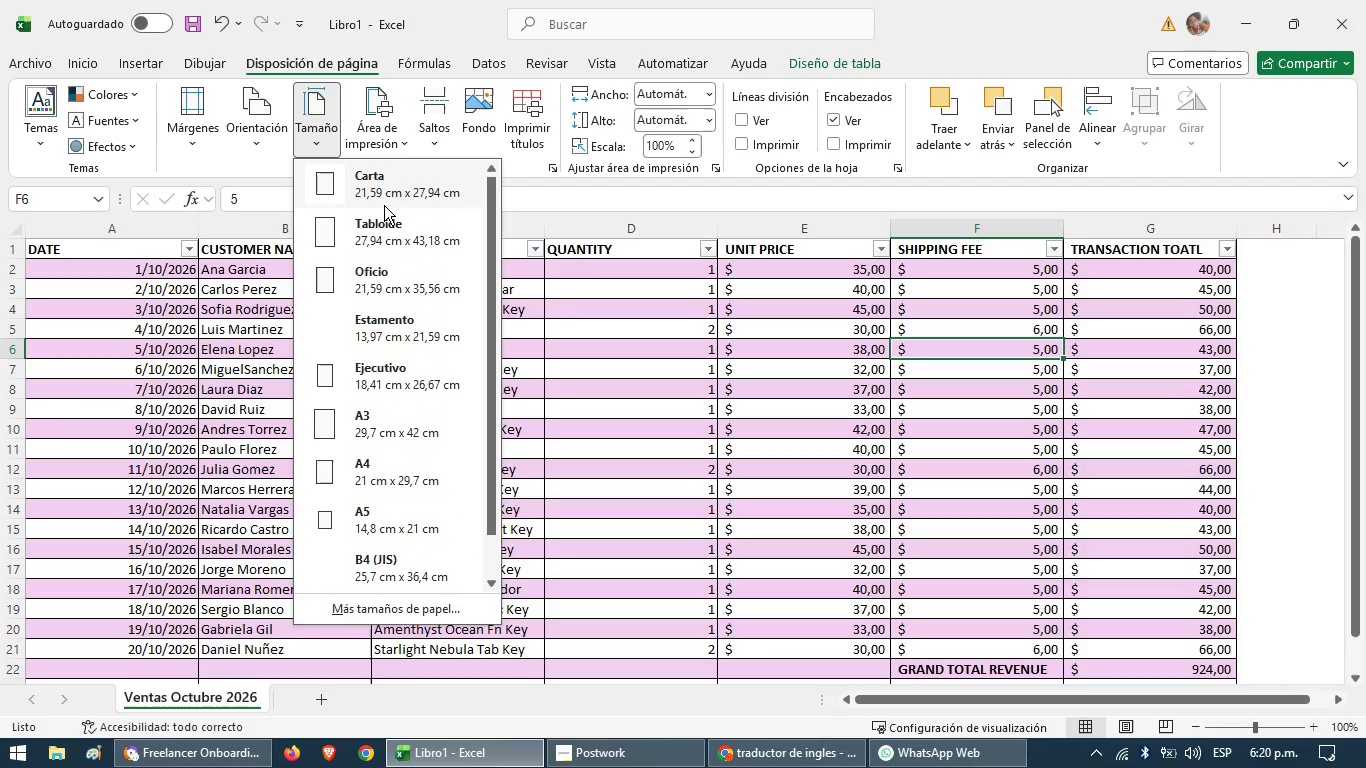 
left_click([384, 201])
 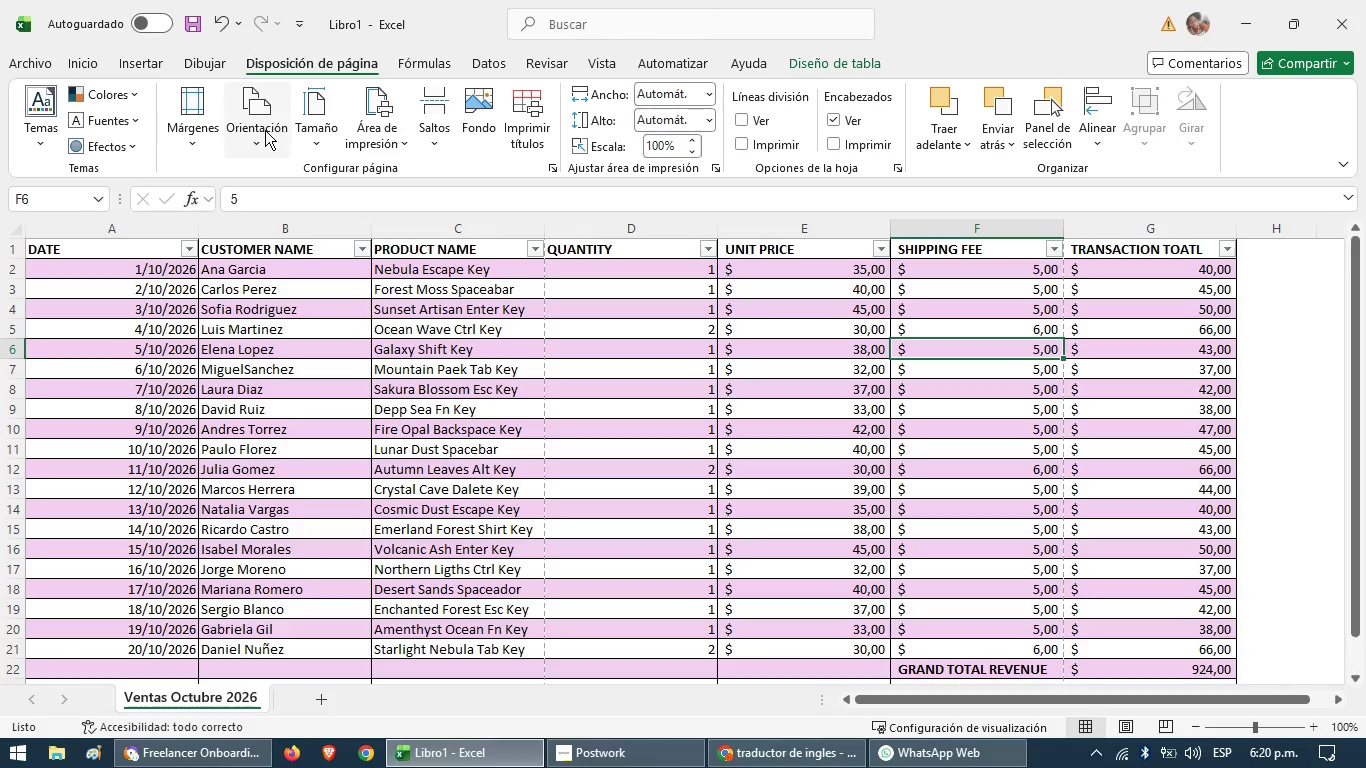 
left_click([264, 130])
 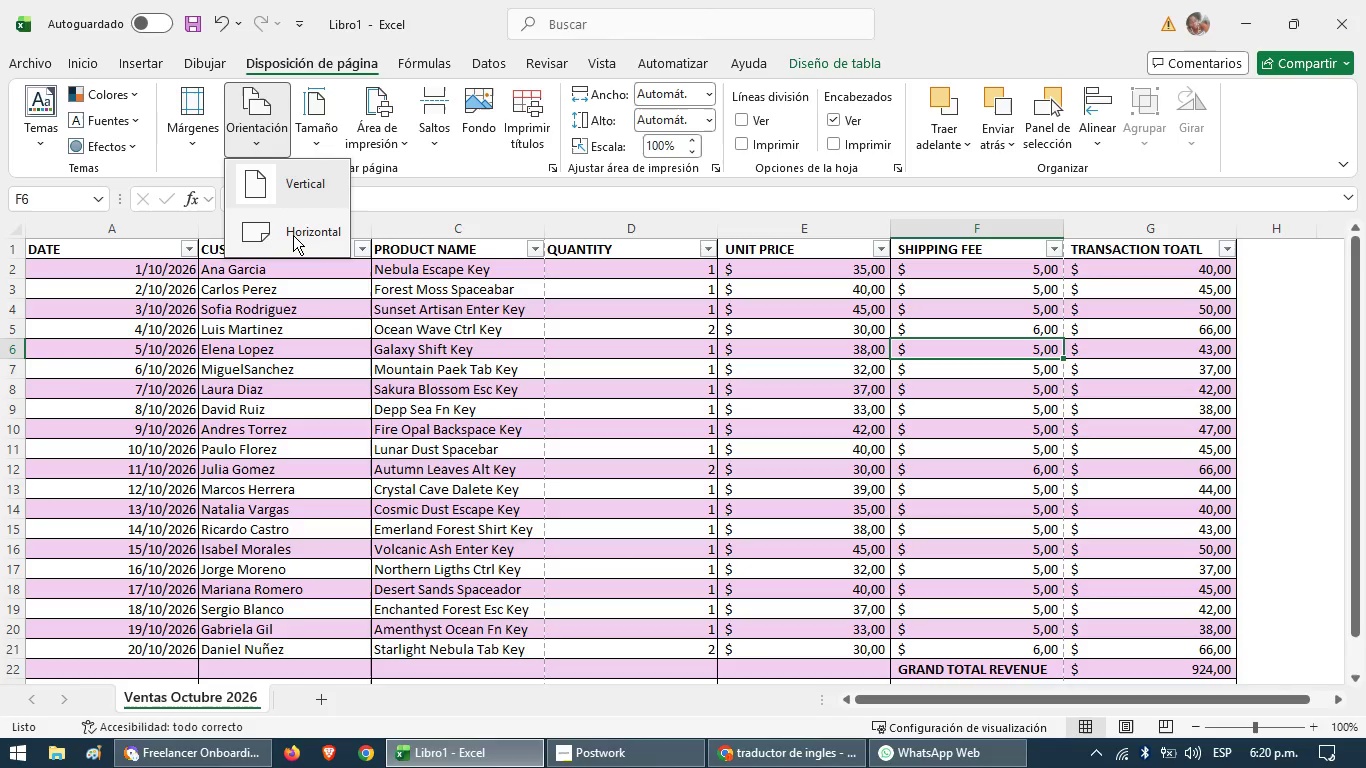 
left_click([293, 235])
 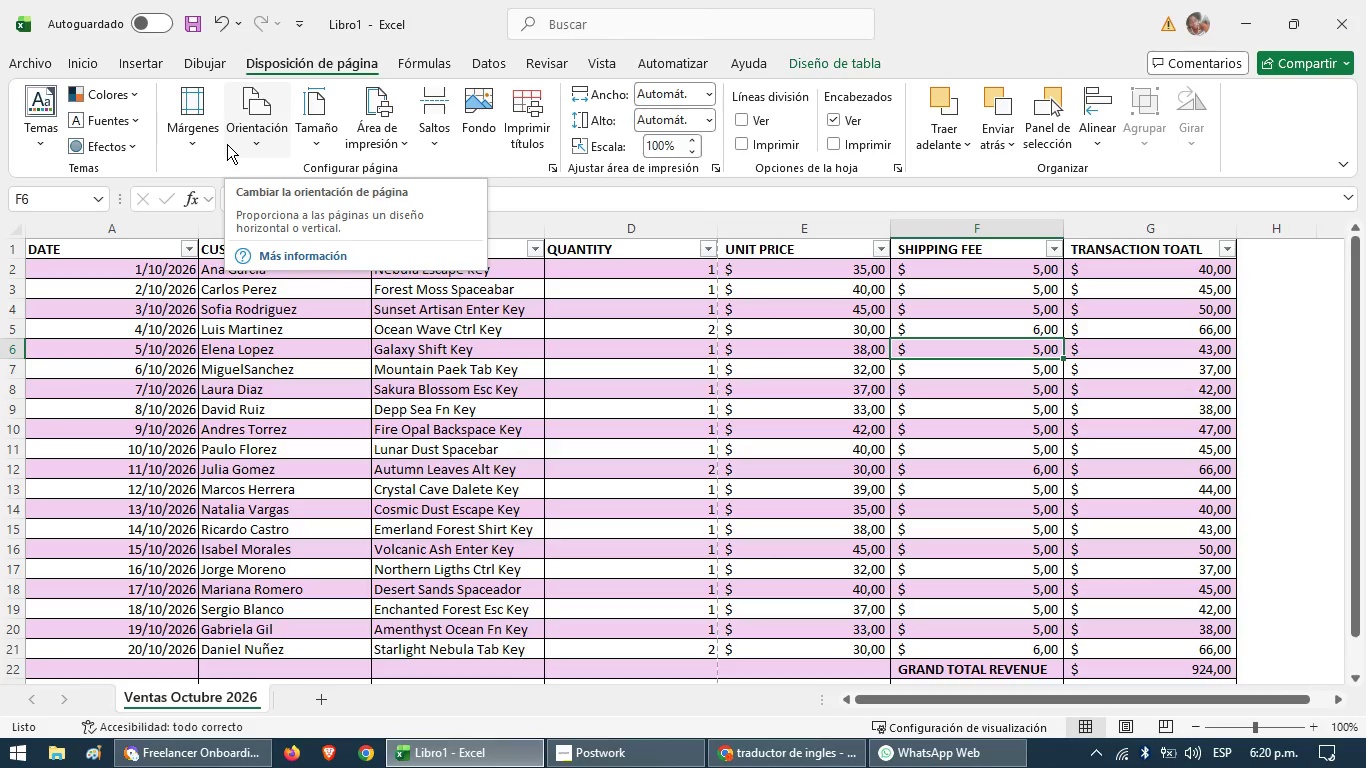 
wait(32.34)
 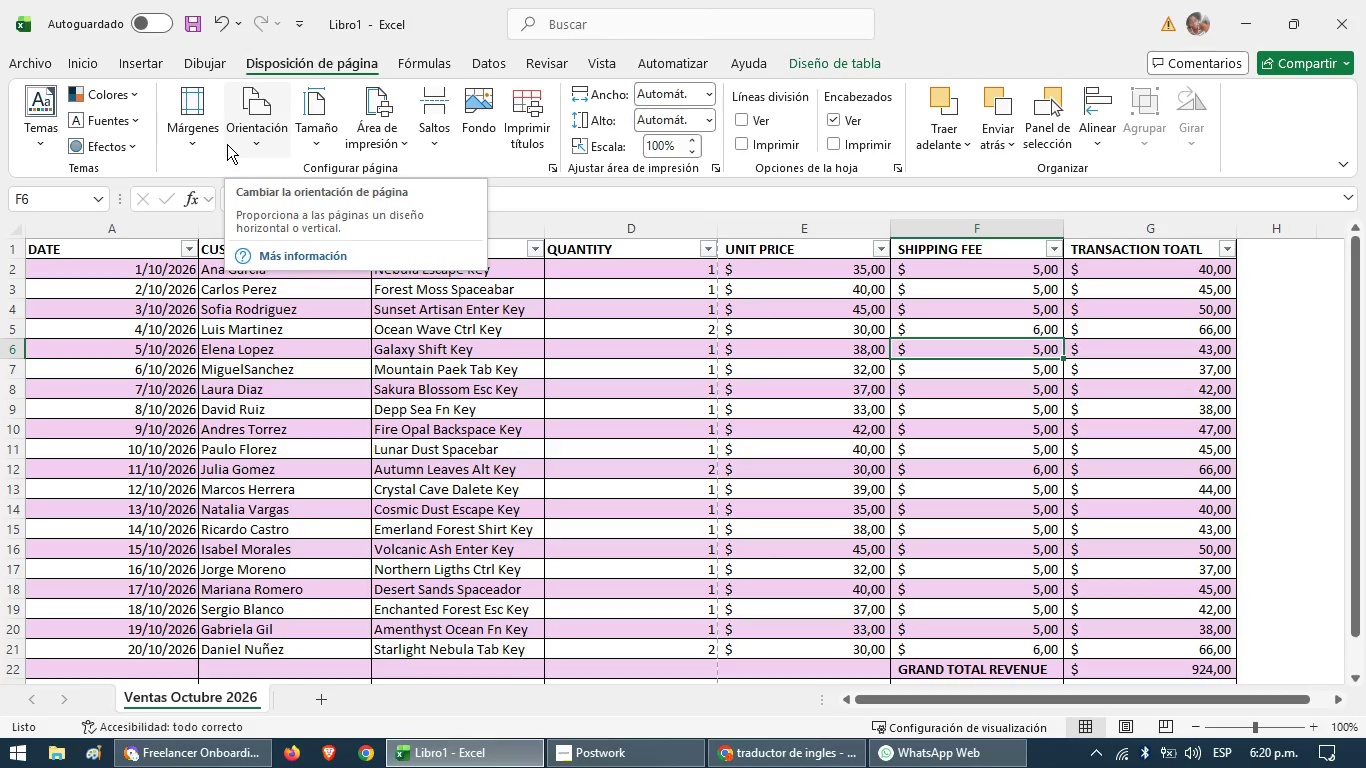 
scroll: coordinate [690, 417], scroll_direction: down, amount: 1.0
 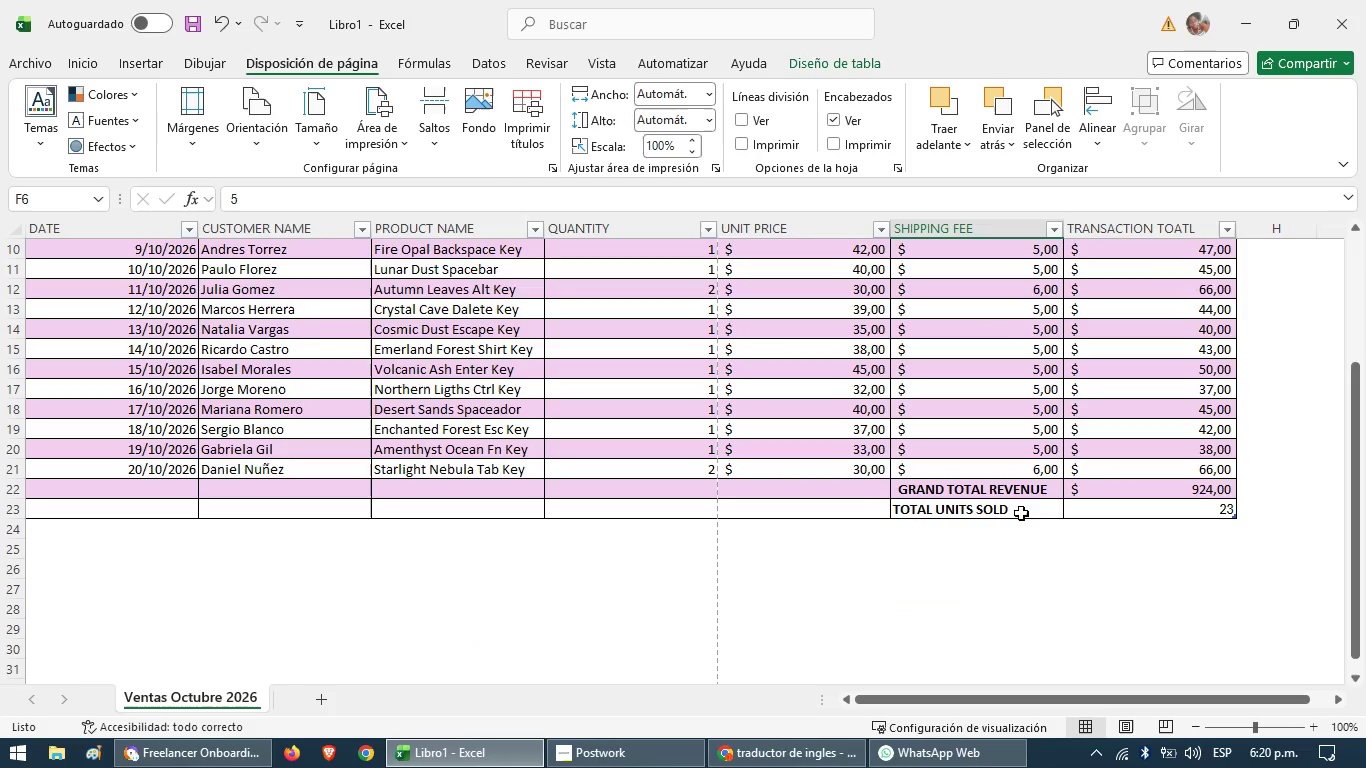 
left_click([916, 588])
 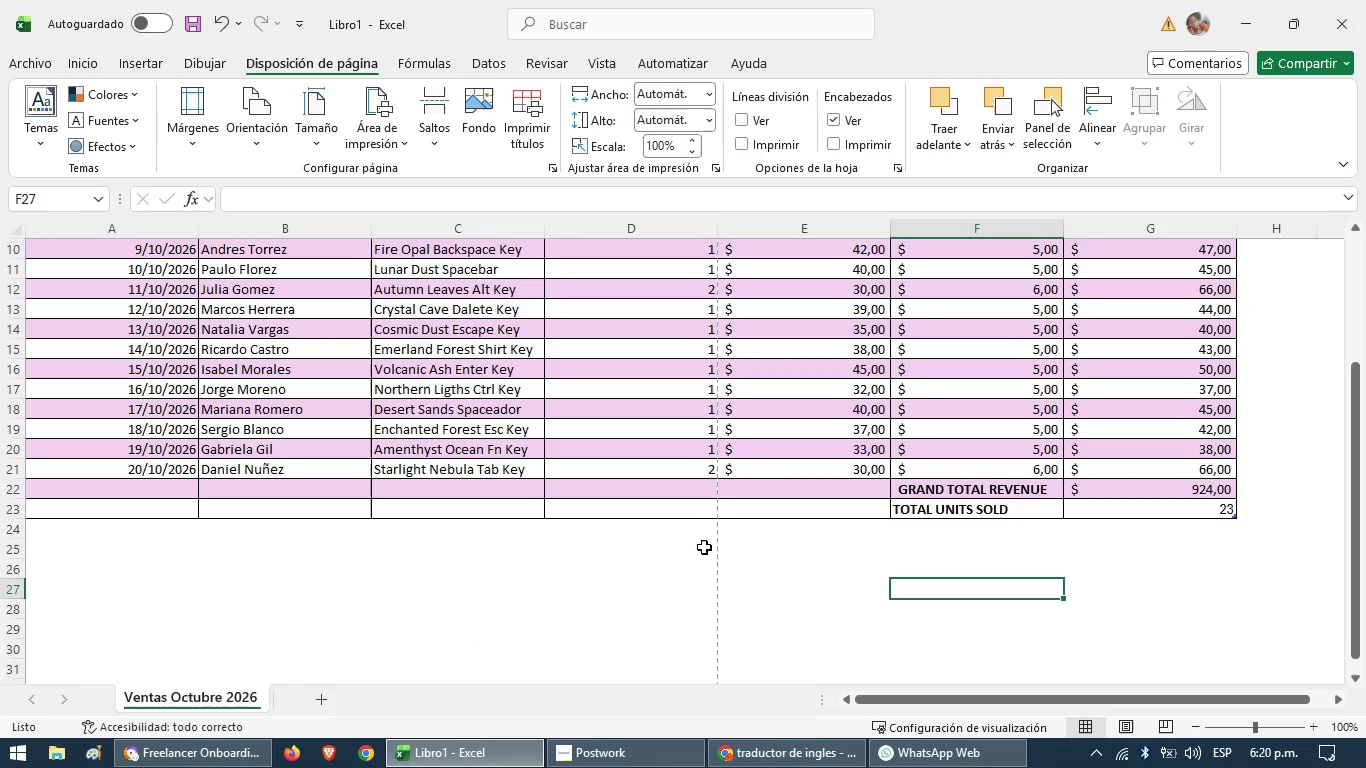 
left_click([716, 549])
 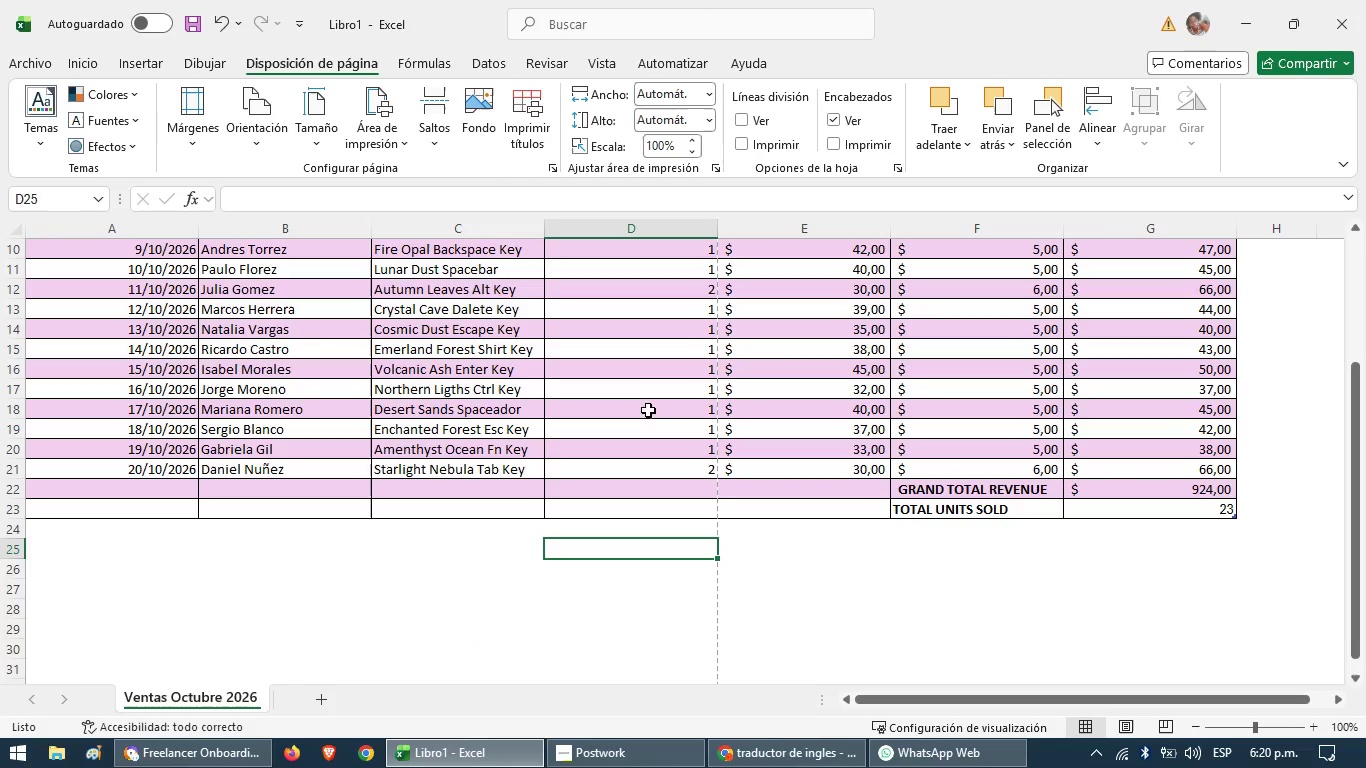 
scroll: coordinate [714, 322], scroll_direction: up, amount: 6.0
 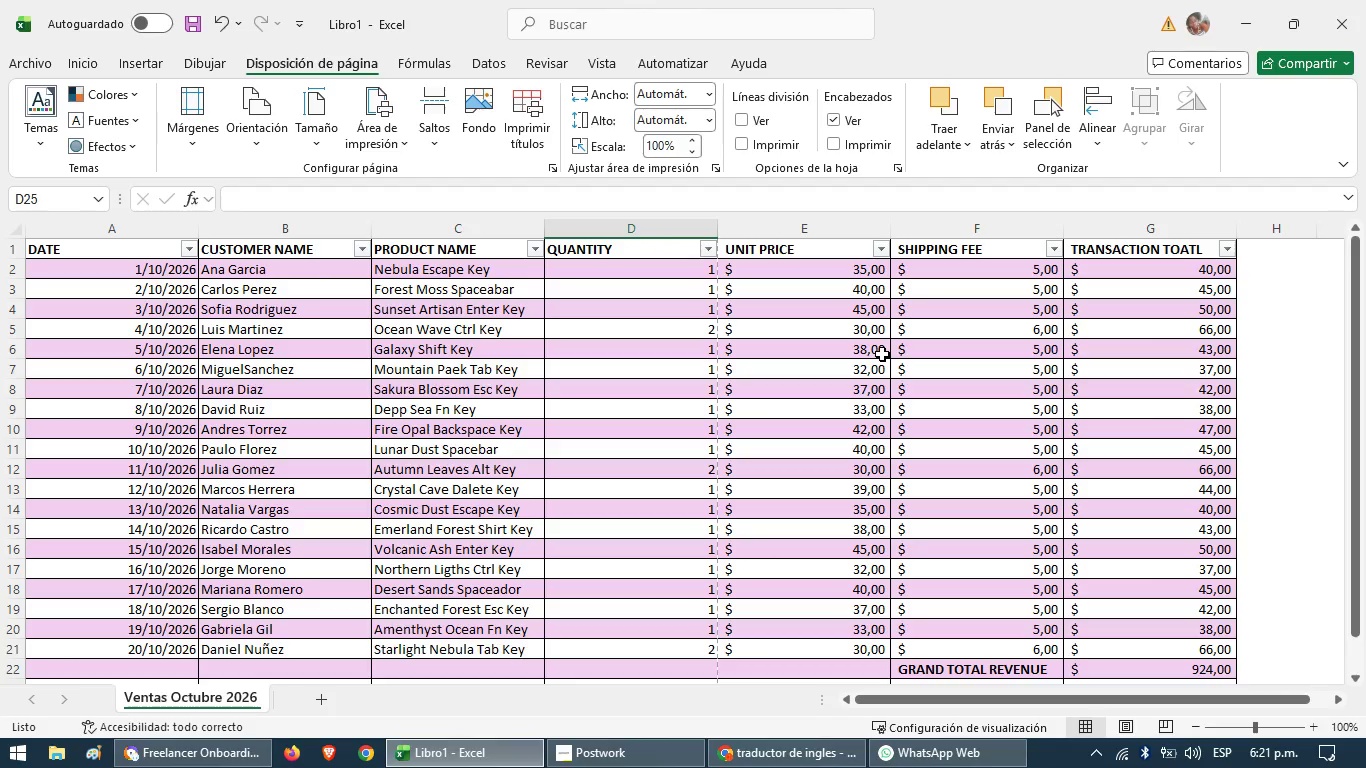 
scroll: coordinate [882, 357], scroll_direction: down, amount: 1.0
 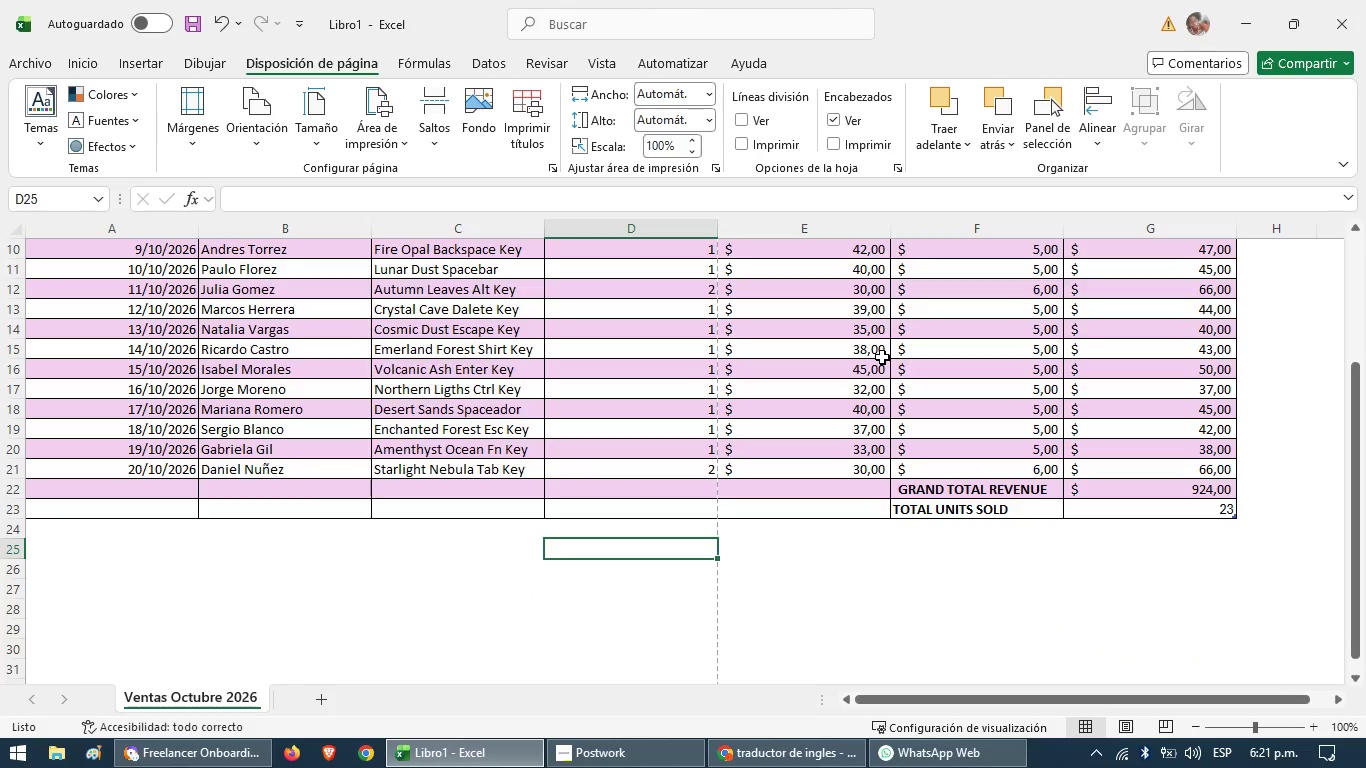 
scroll: coordinate [882, 357], scroll_direction: up, amount: 2.0
 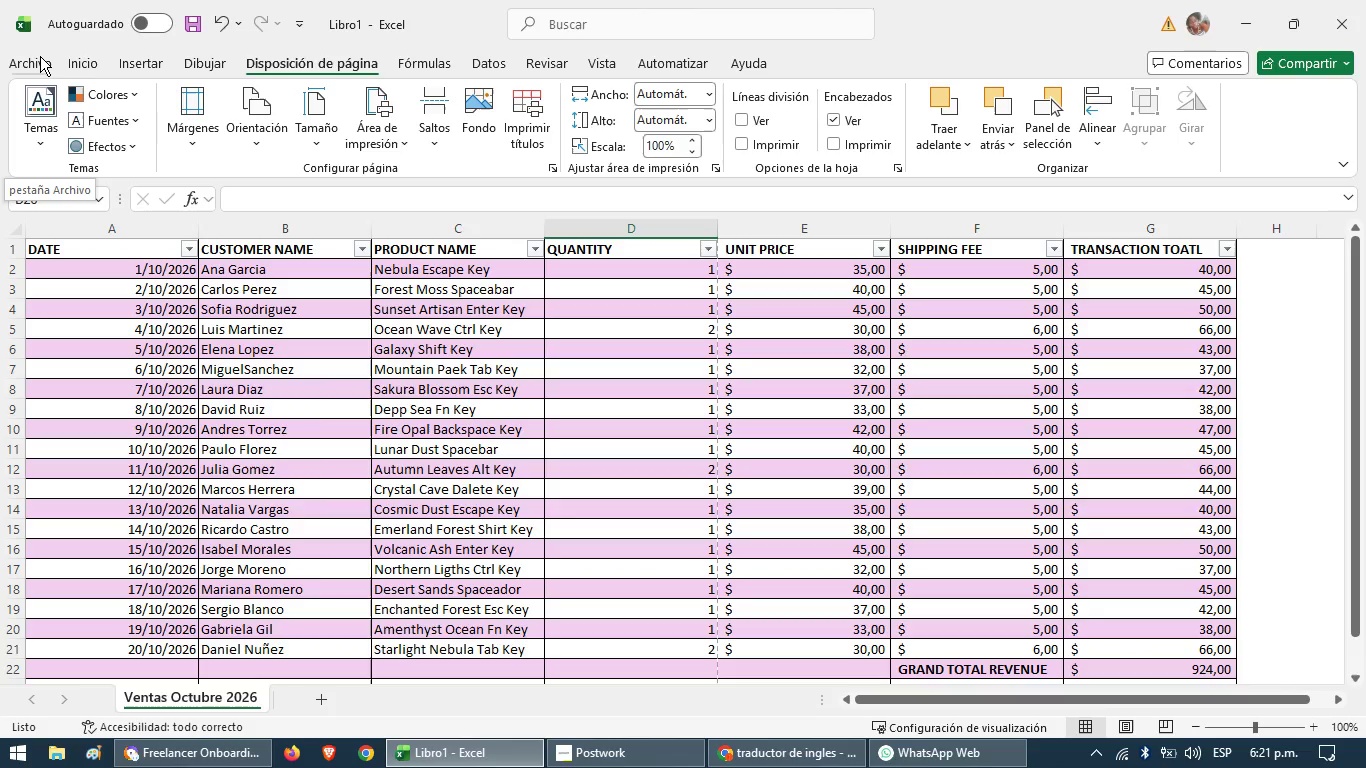 
wait(9.4)
 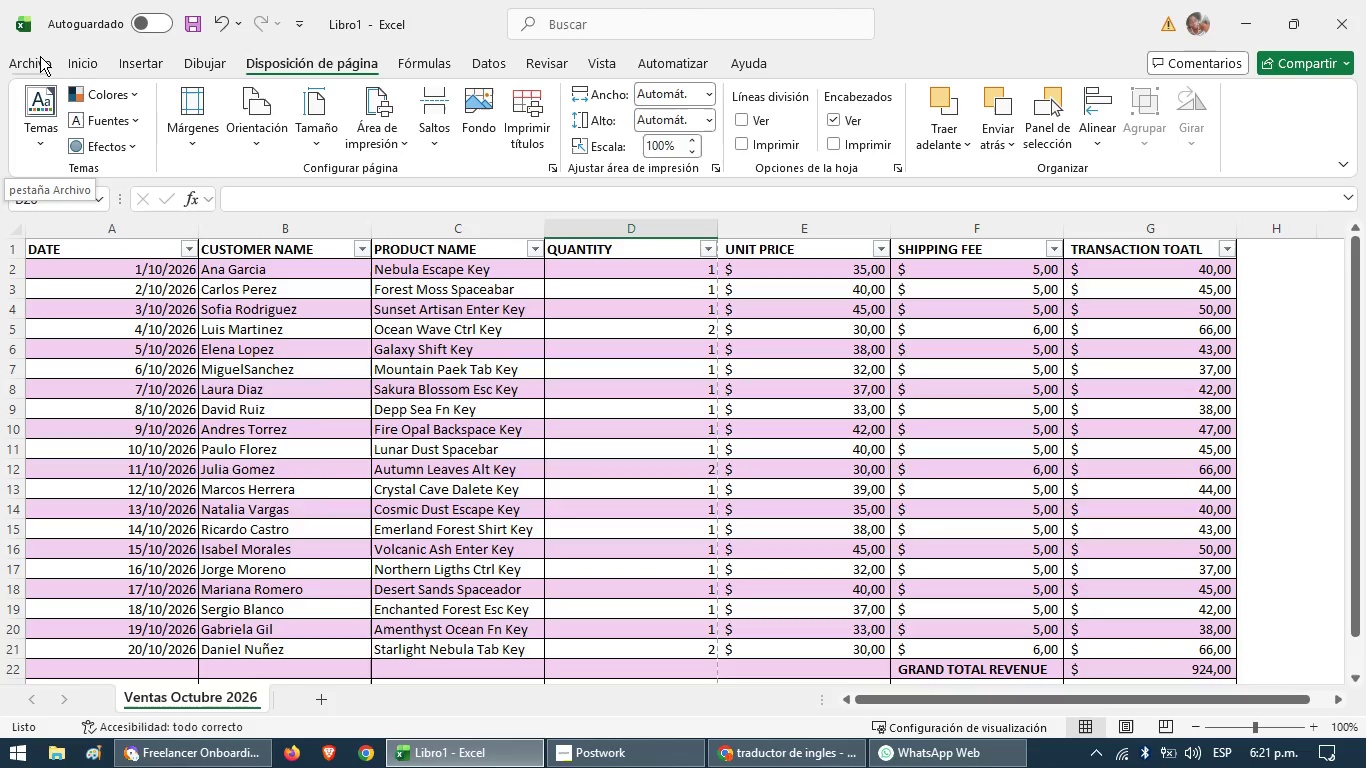 
left_click([40, 54])
 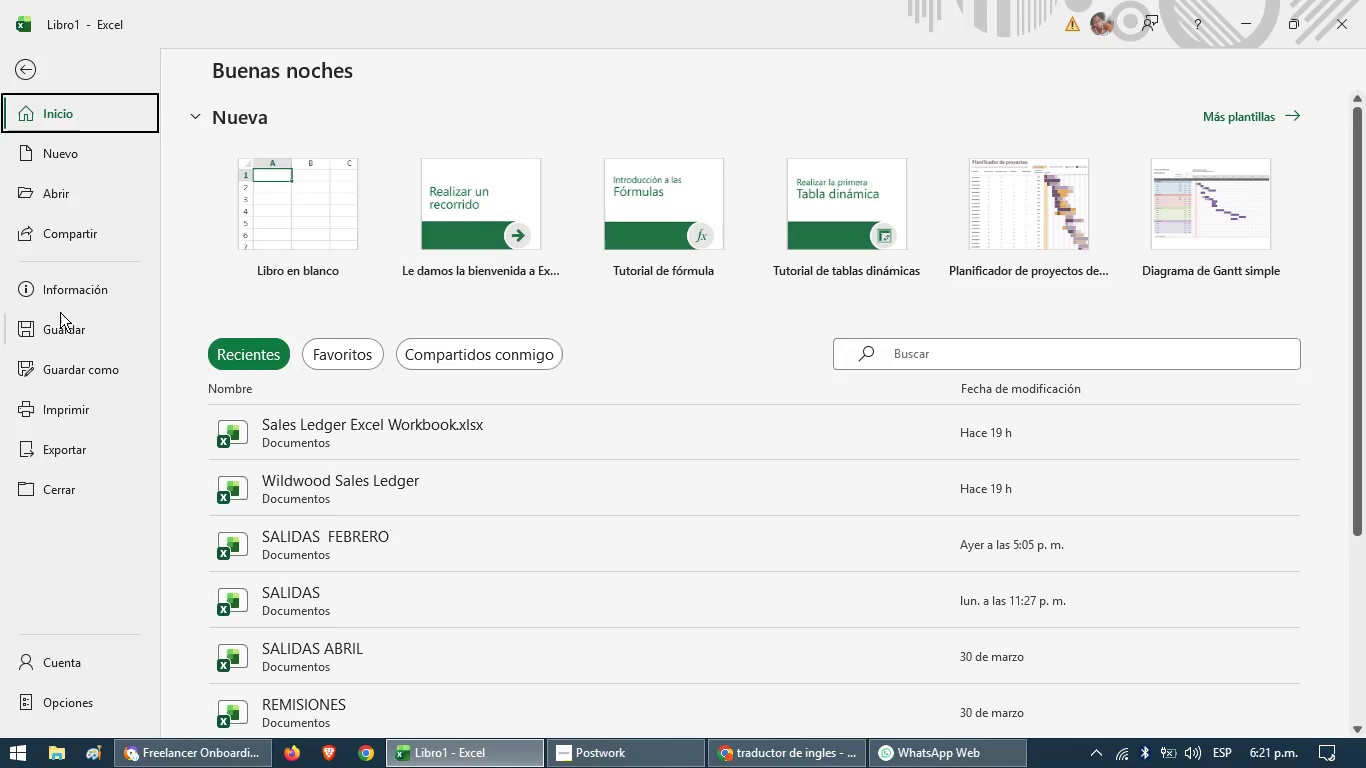 
left_click([66, 408])
 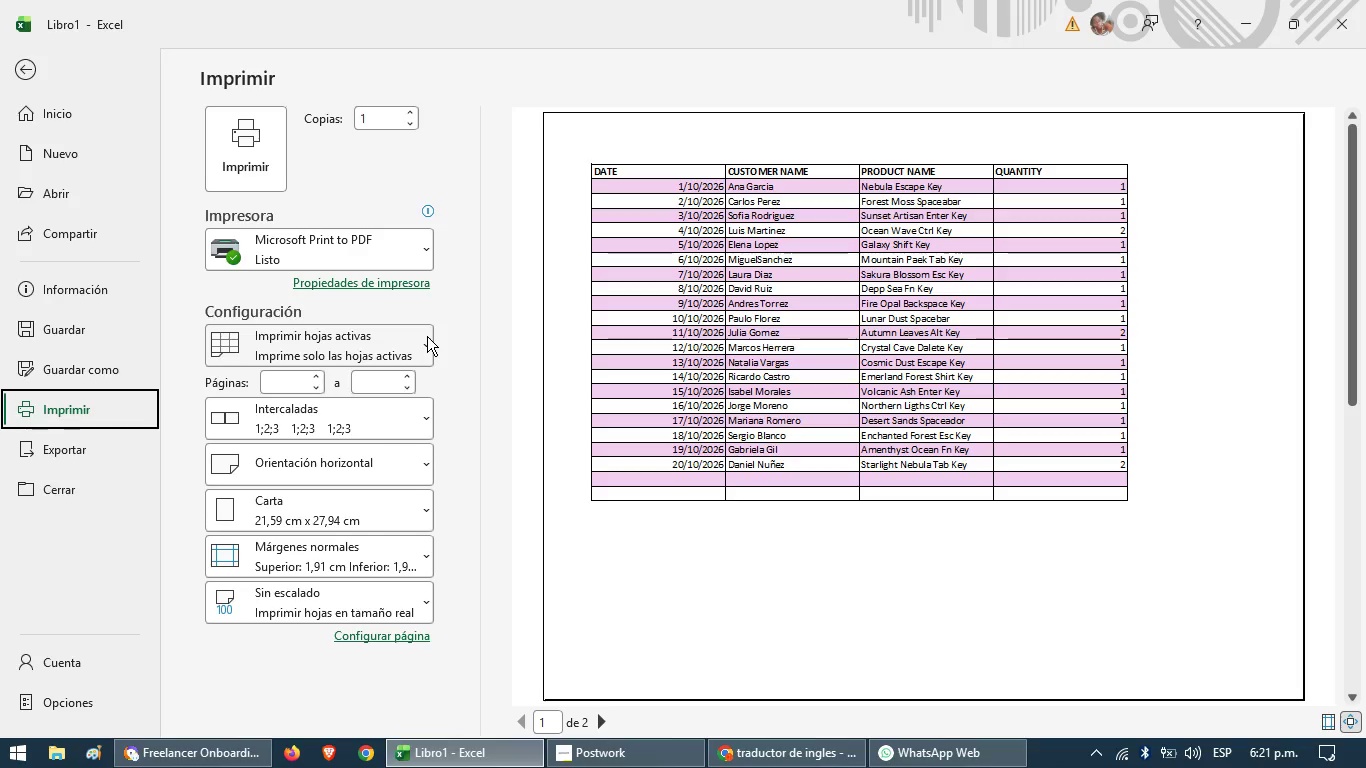 
wait(9.45)
 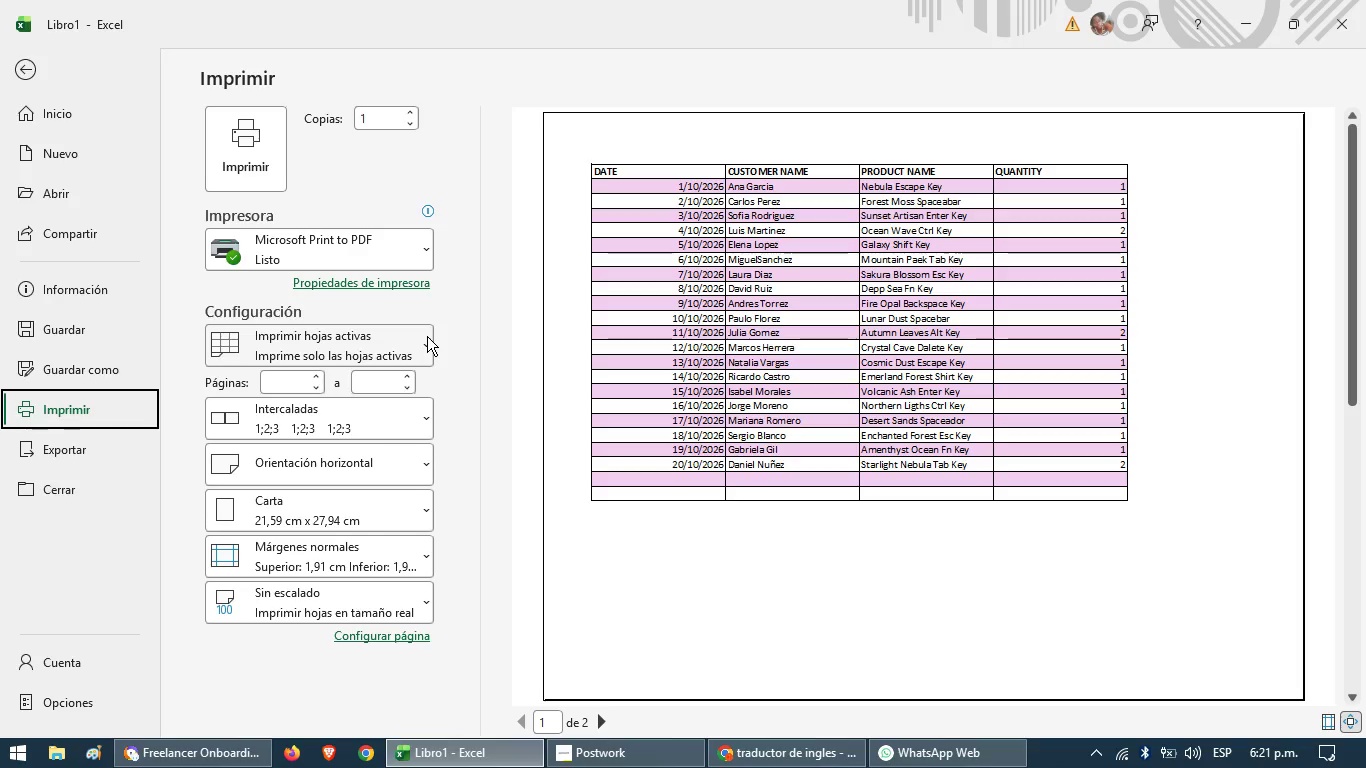 
left_click([344, 496])
 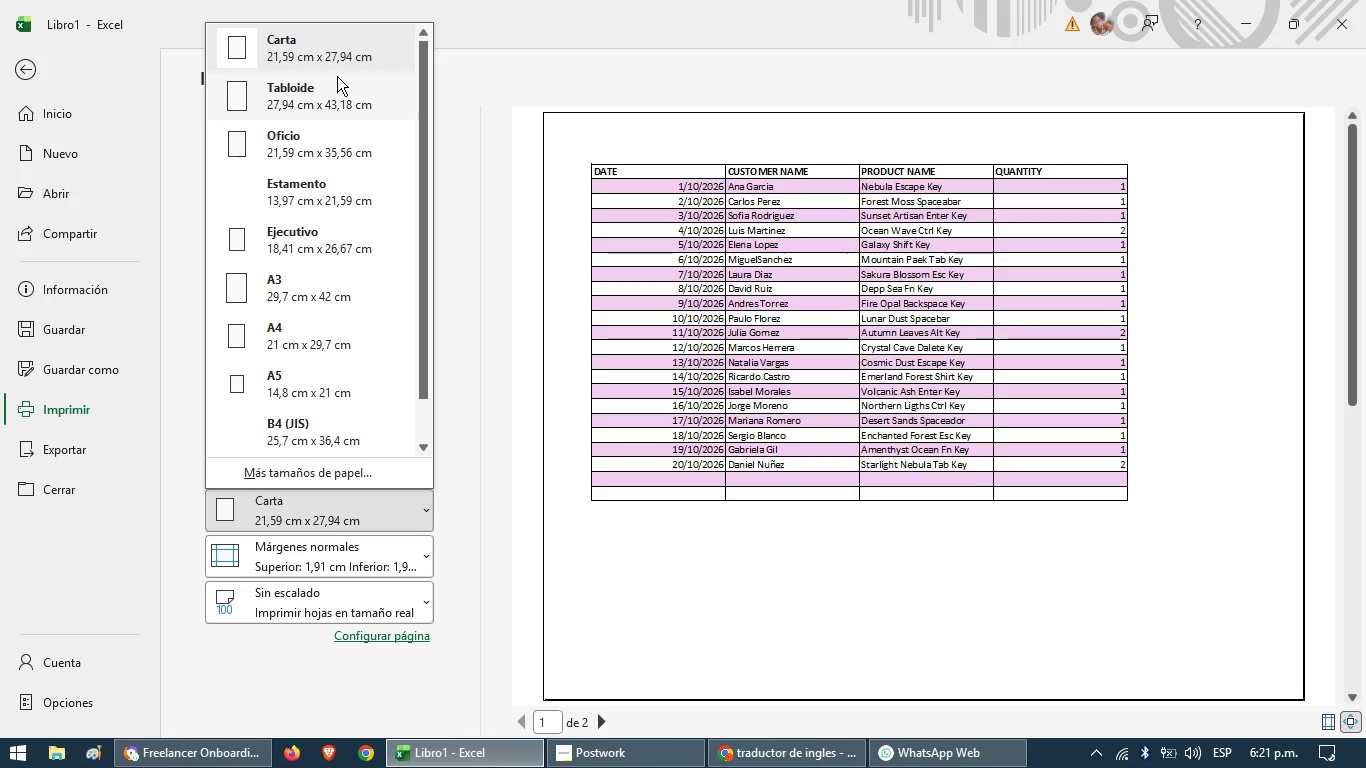 
left_click([337, 57])
 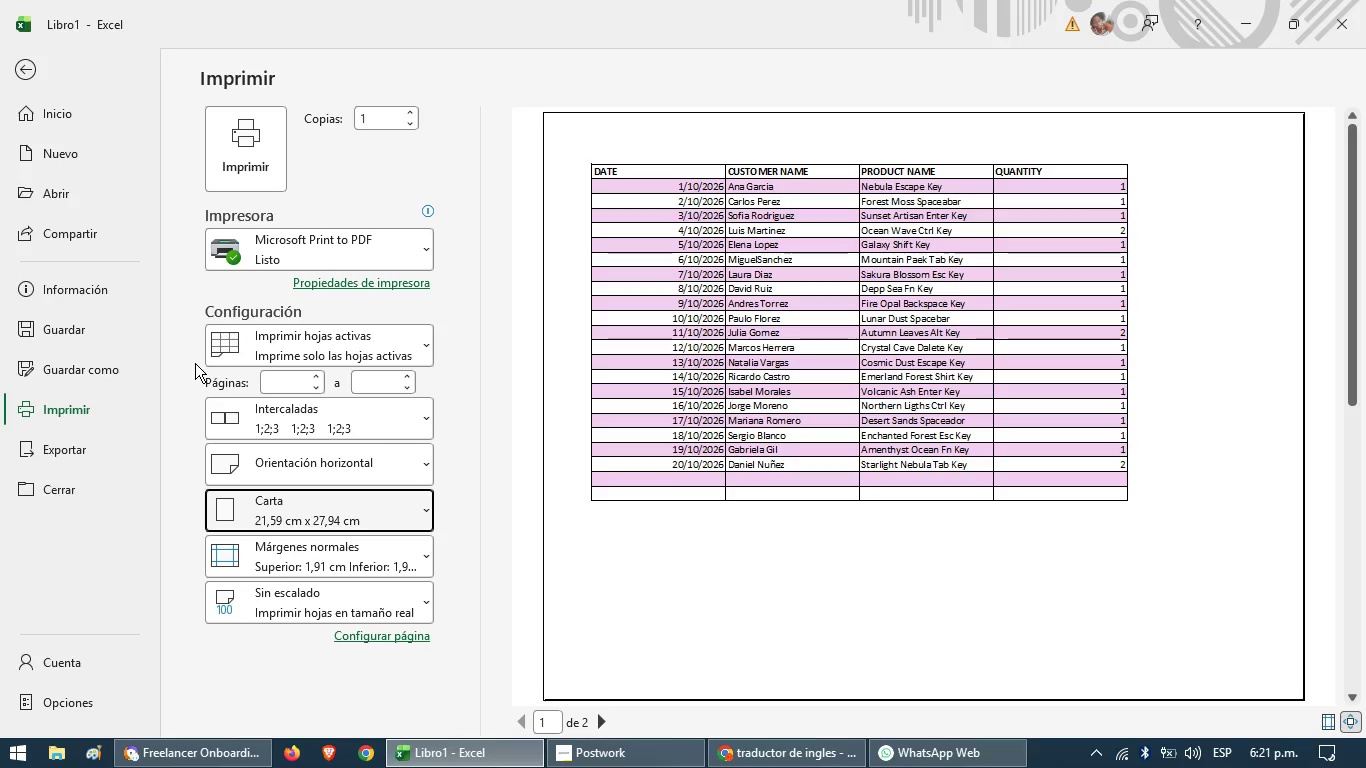 
wait(10.12)
 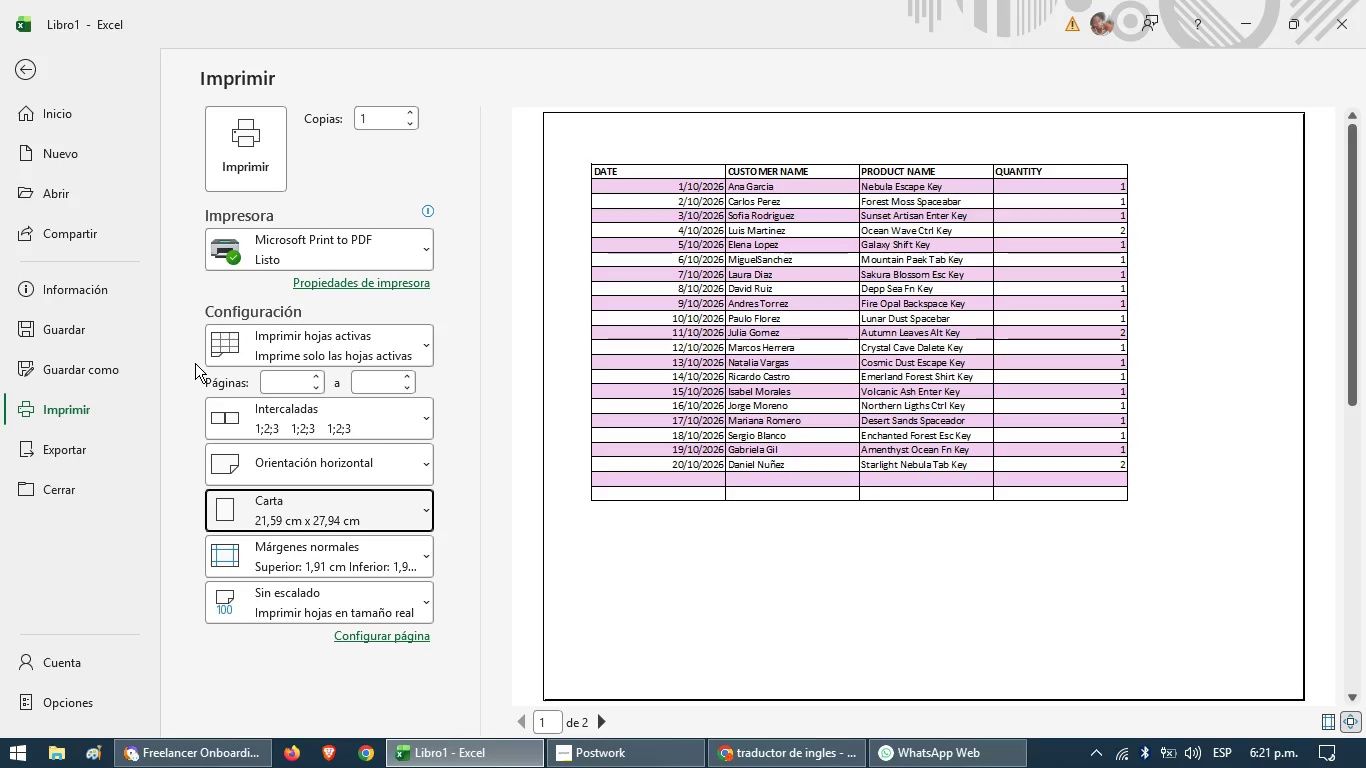 
scroll: coordinate [545, 369], scroll_direction: up, amount: 4.0
 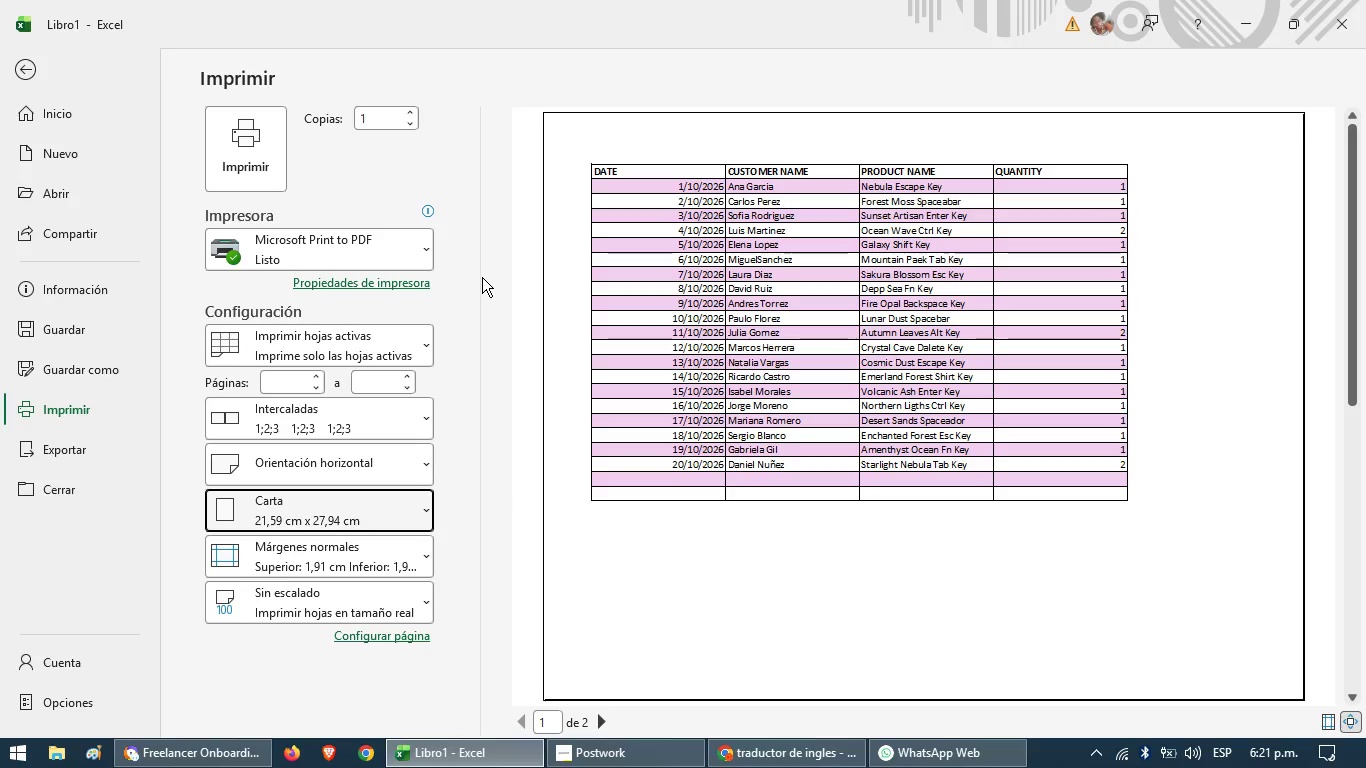 
scroll: coordinate [482, 277], scroll_direction: down, amount: 1.0
 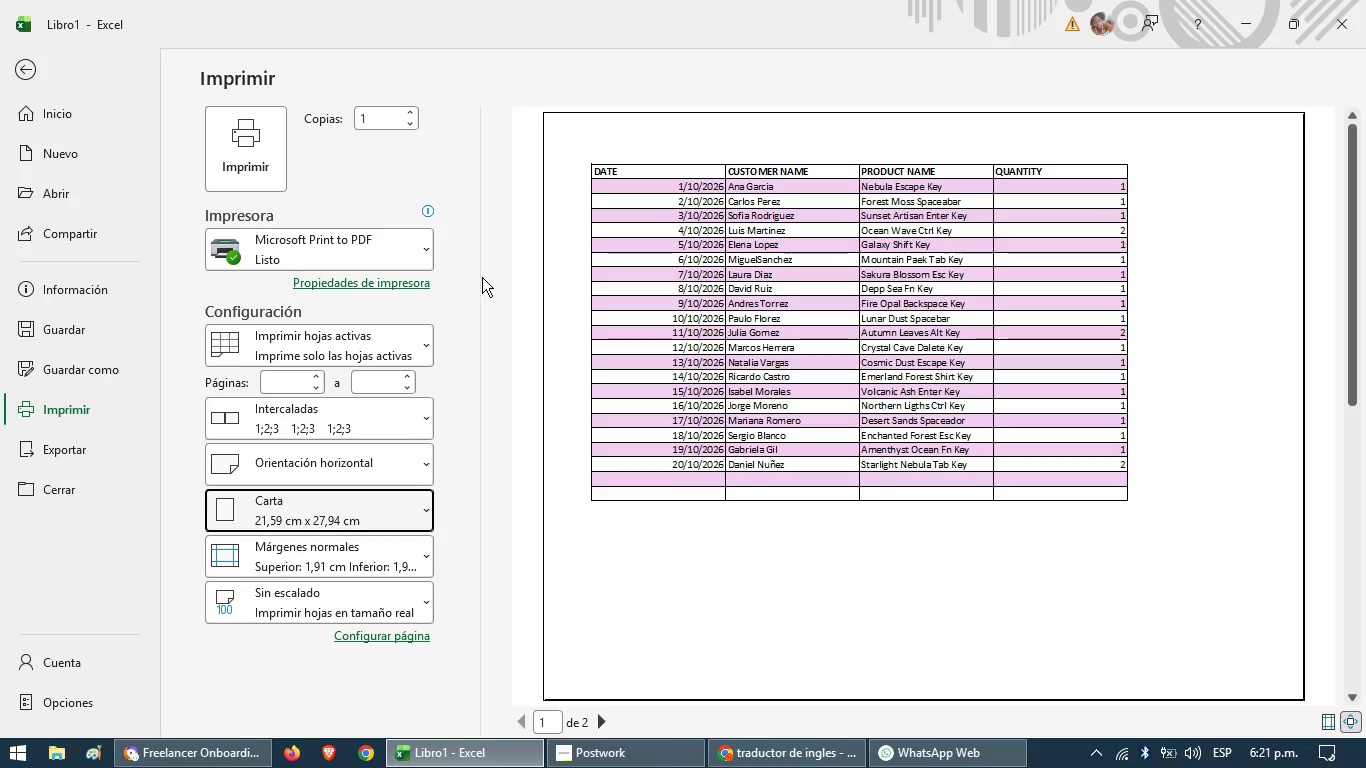 
scroll: coordinate [482, 277], scroll_direction: up, amount: 1.0
 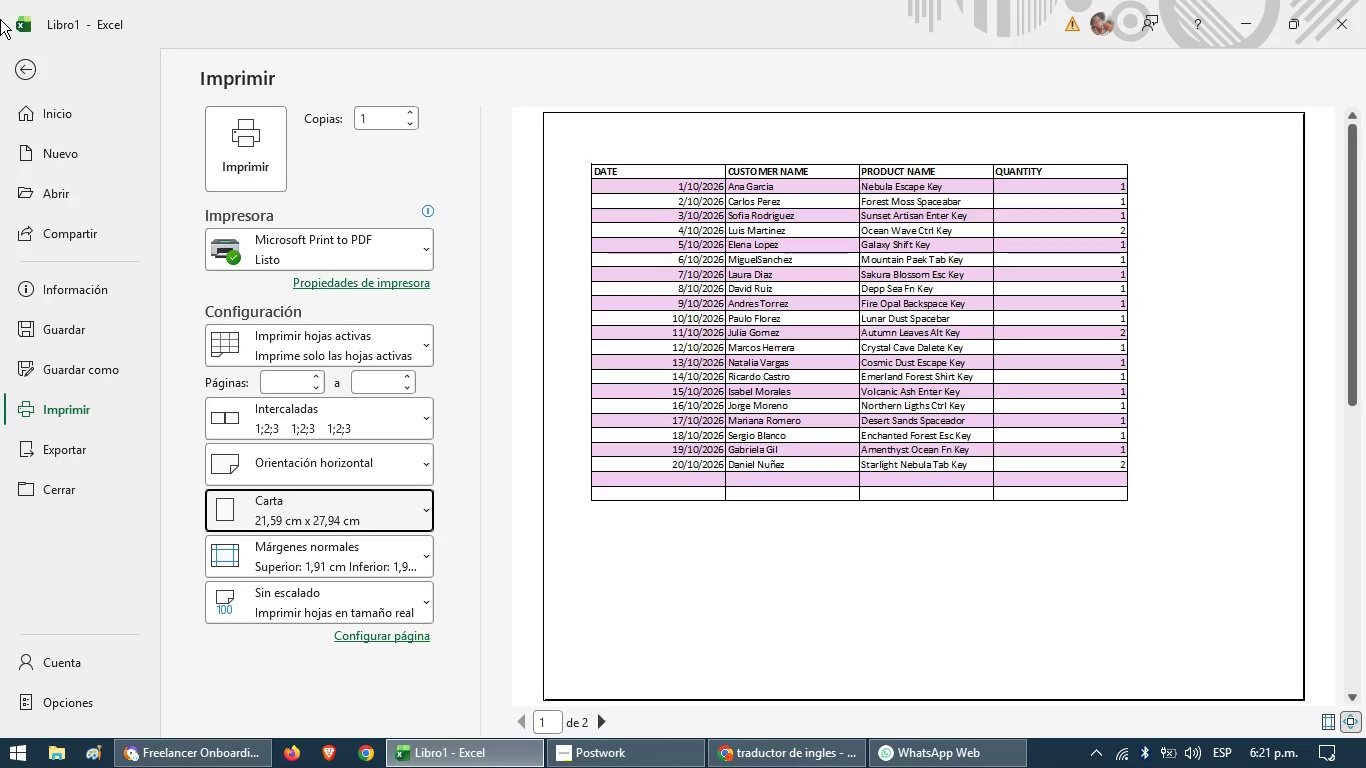 
mouse_move([40, 88])
 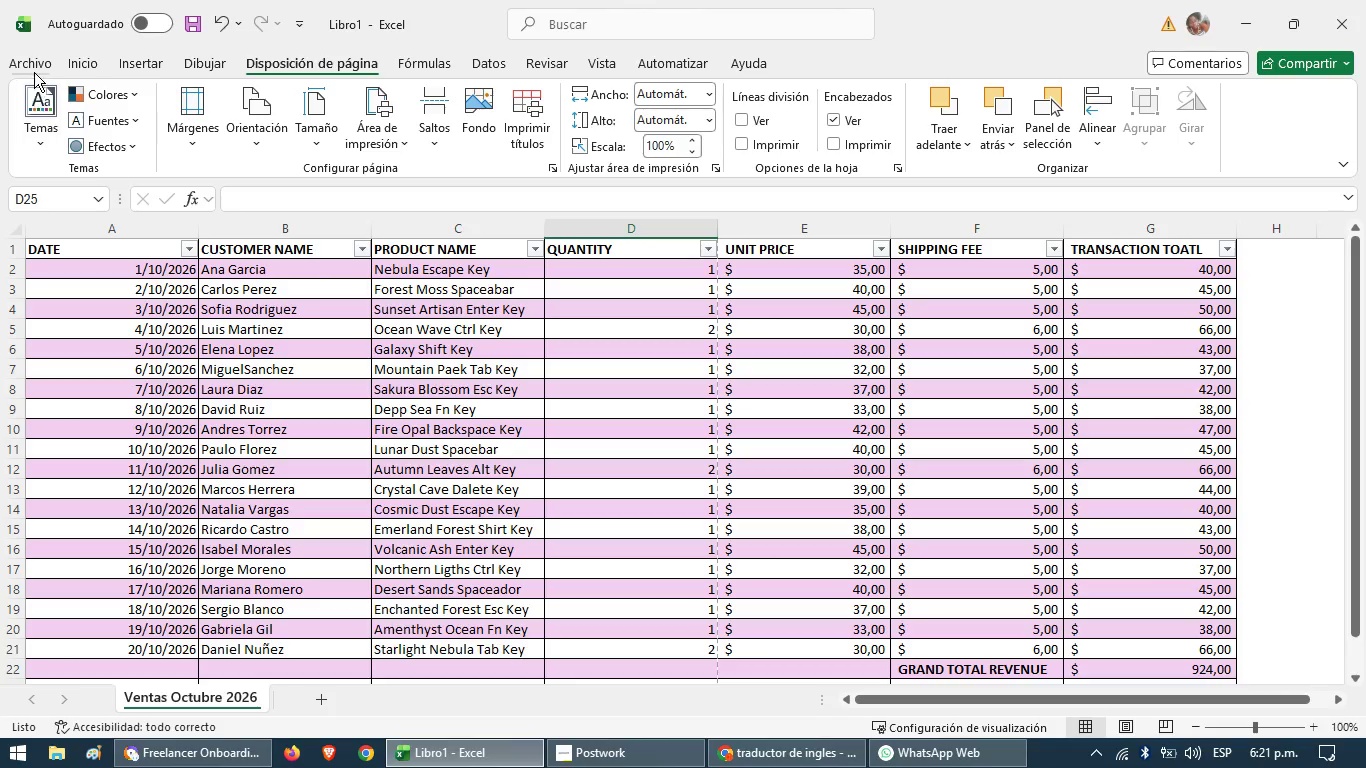 
mouse_move([44, 90])
 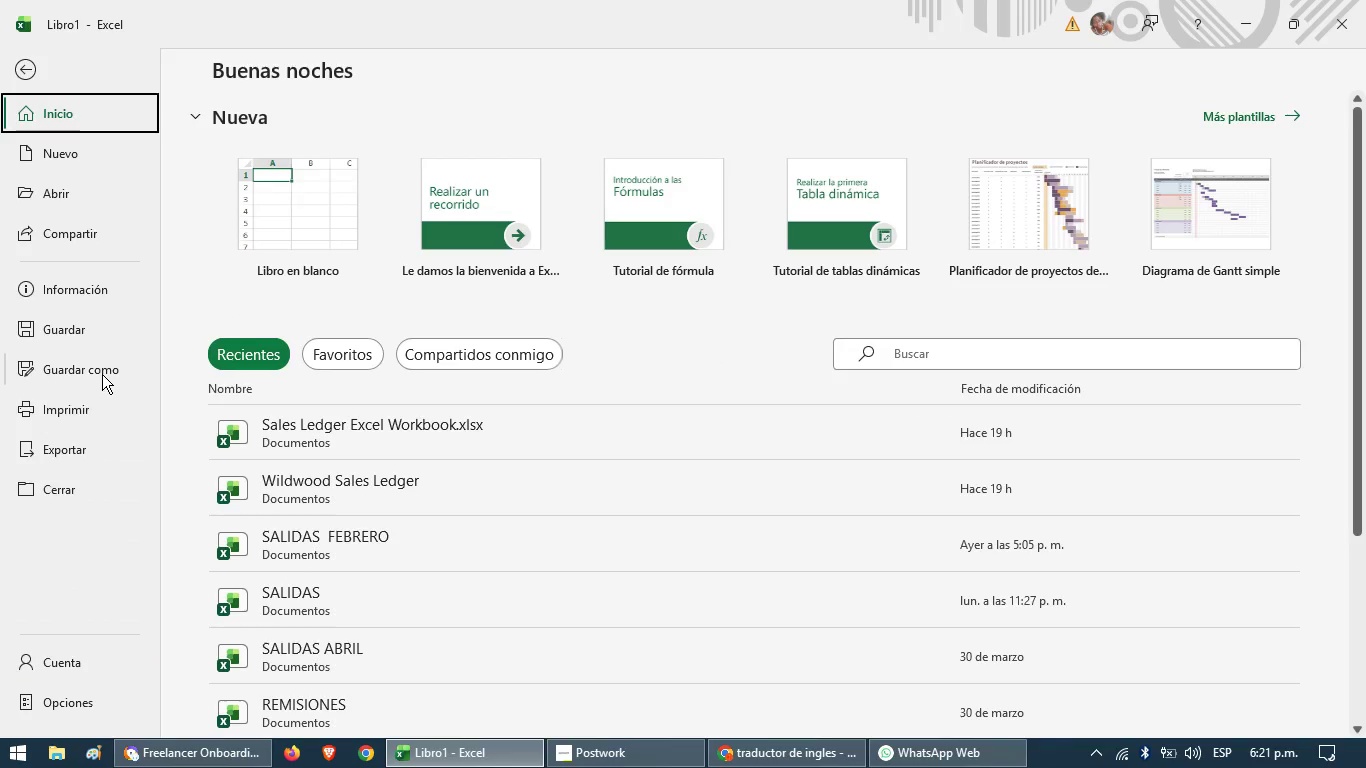 
left_click([102, 373])